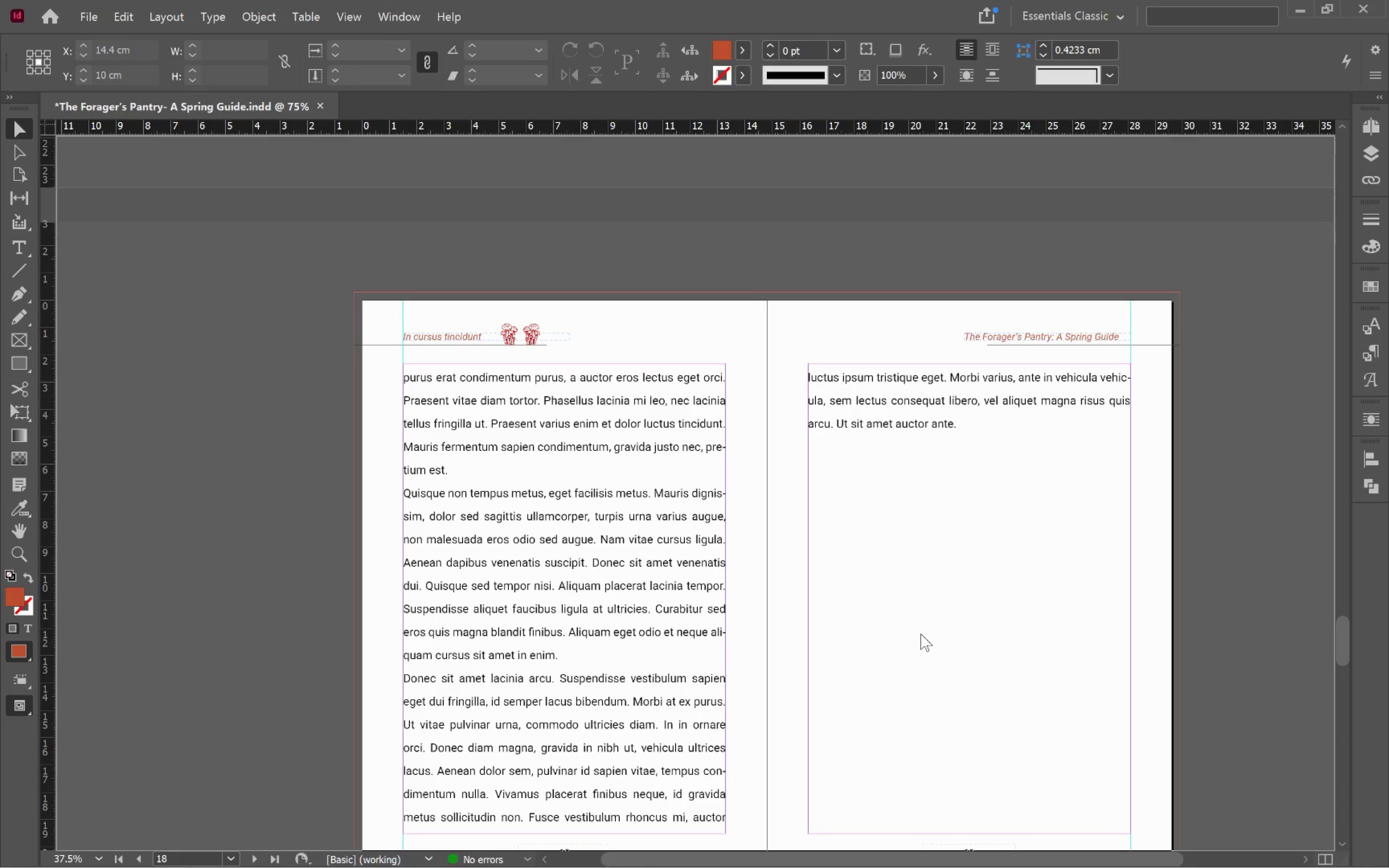 
key(Alt+Tab)
 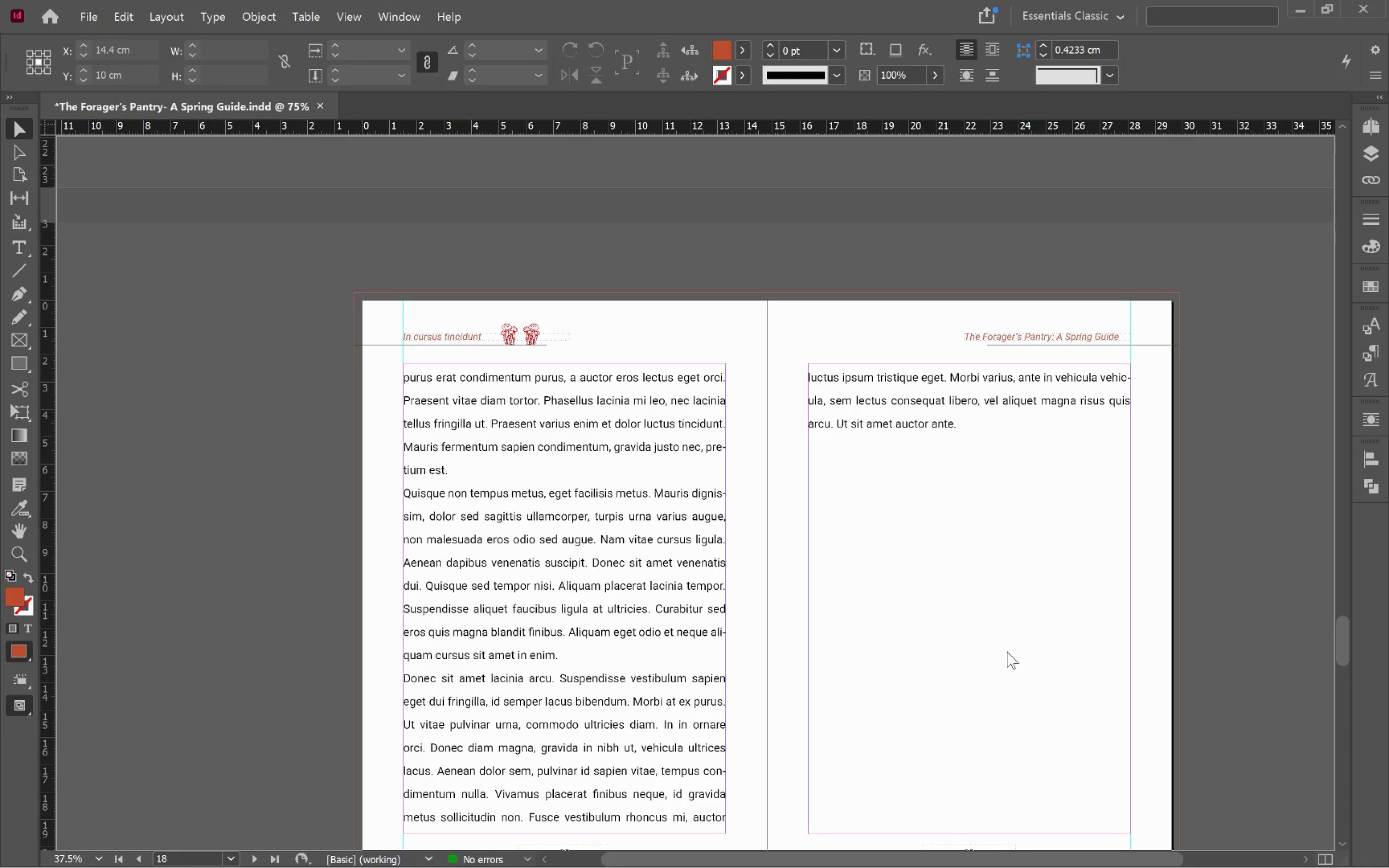 
hold_key(key=Space, duration=0.5)
 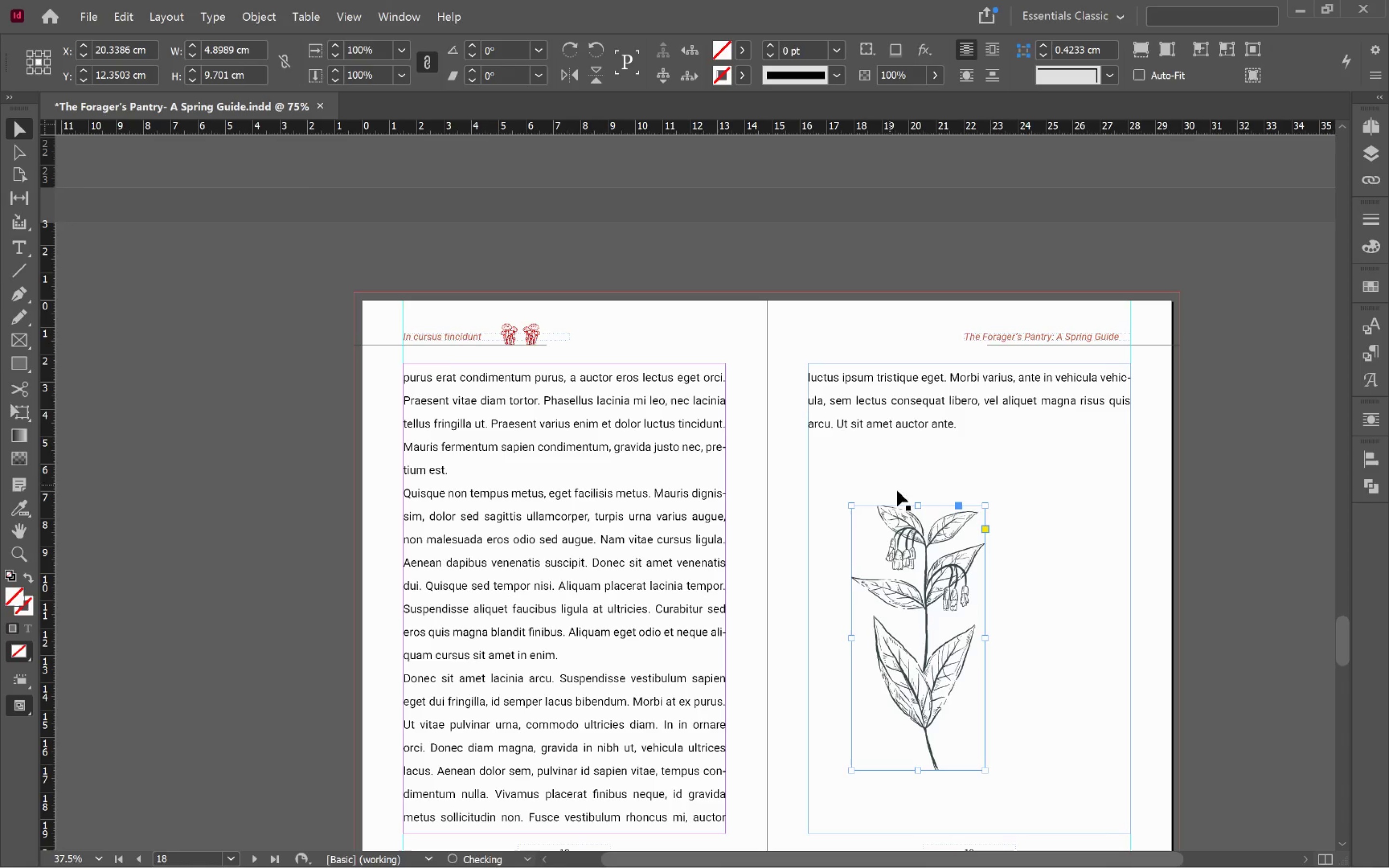 
left_click_drag(start_coordinate=[1050, 659], to_coordinate=[949, 566])
 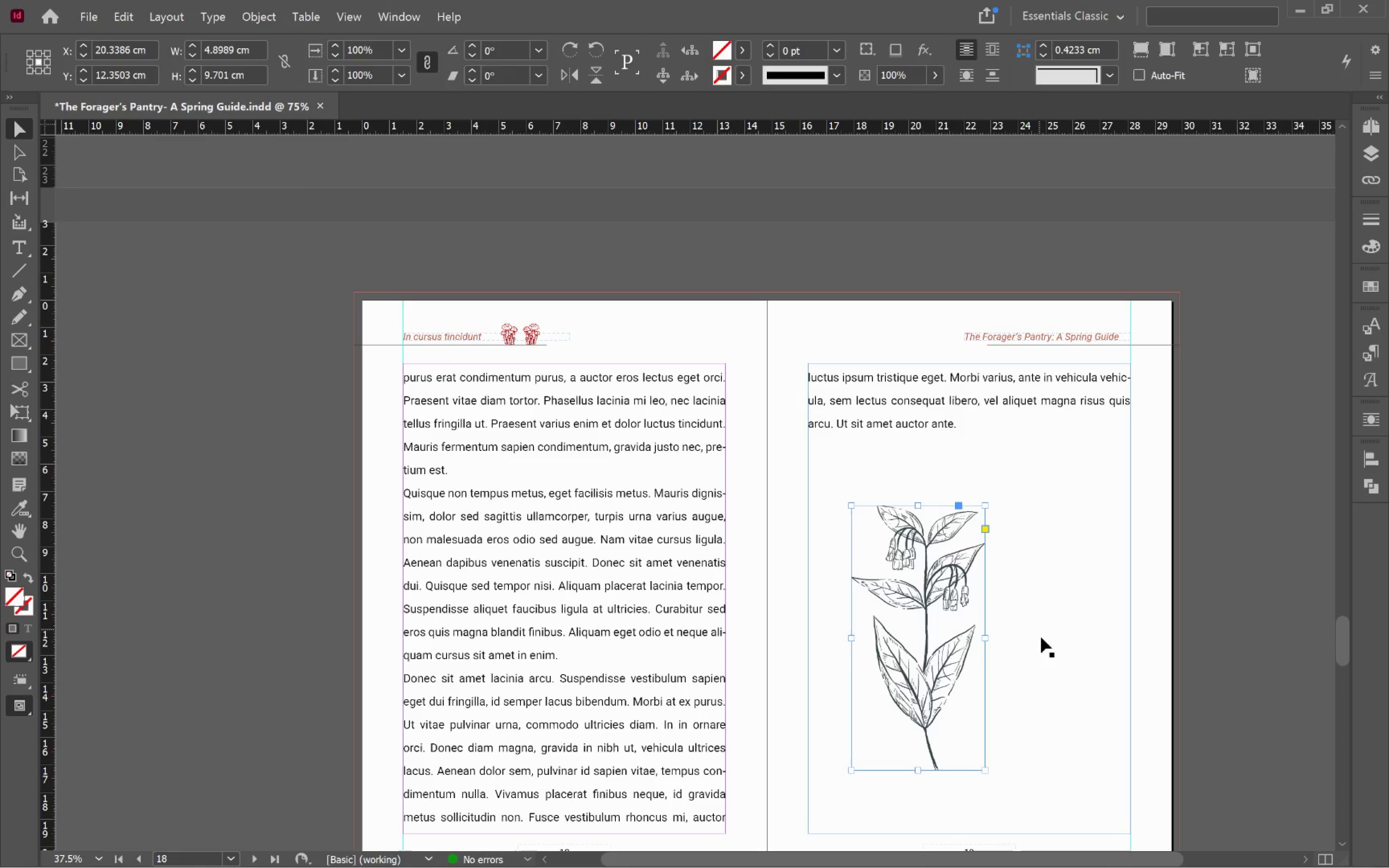 
hold_key(key=Space, duration=1.16)
 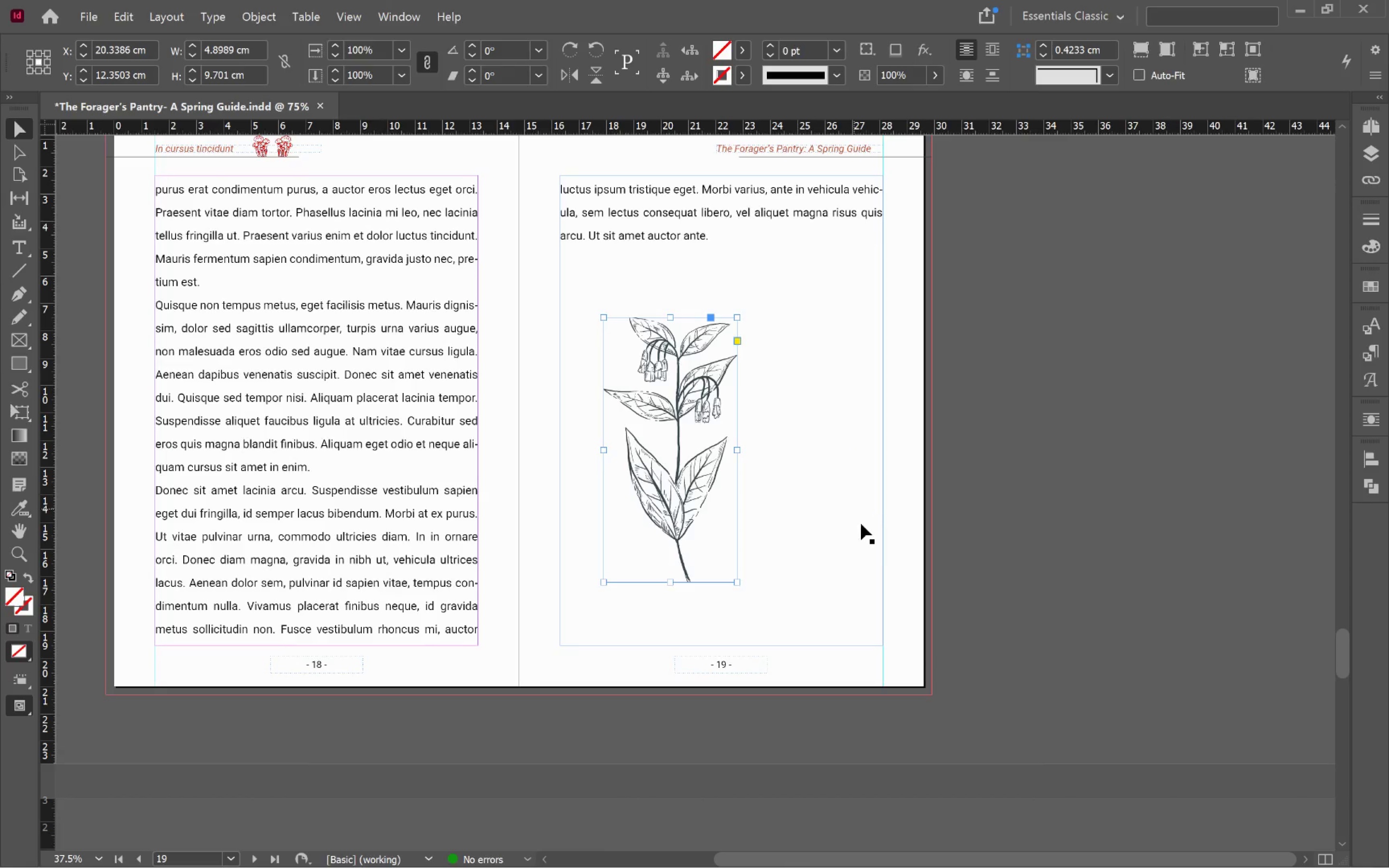 
left_click_drag(start_coordinate=[1067, 679], to_coordinate=[819, 491])
 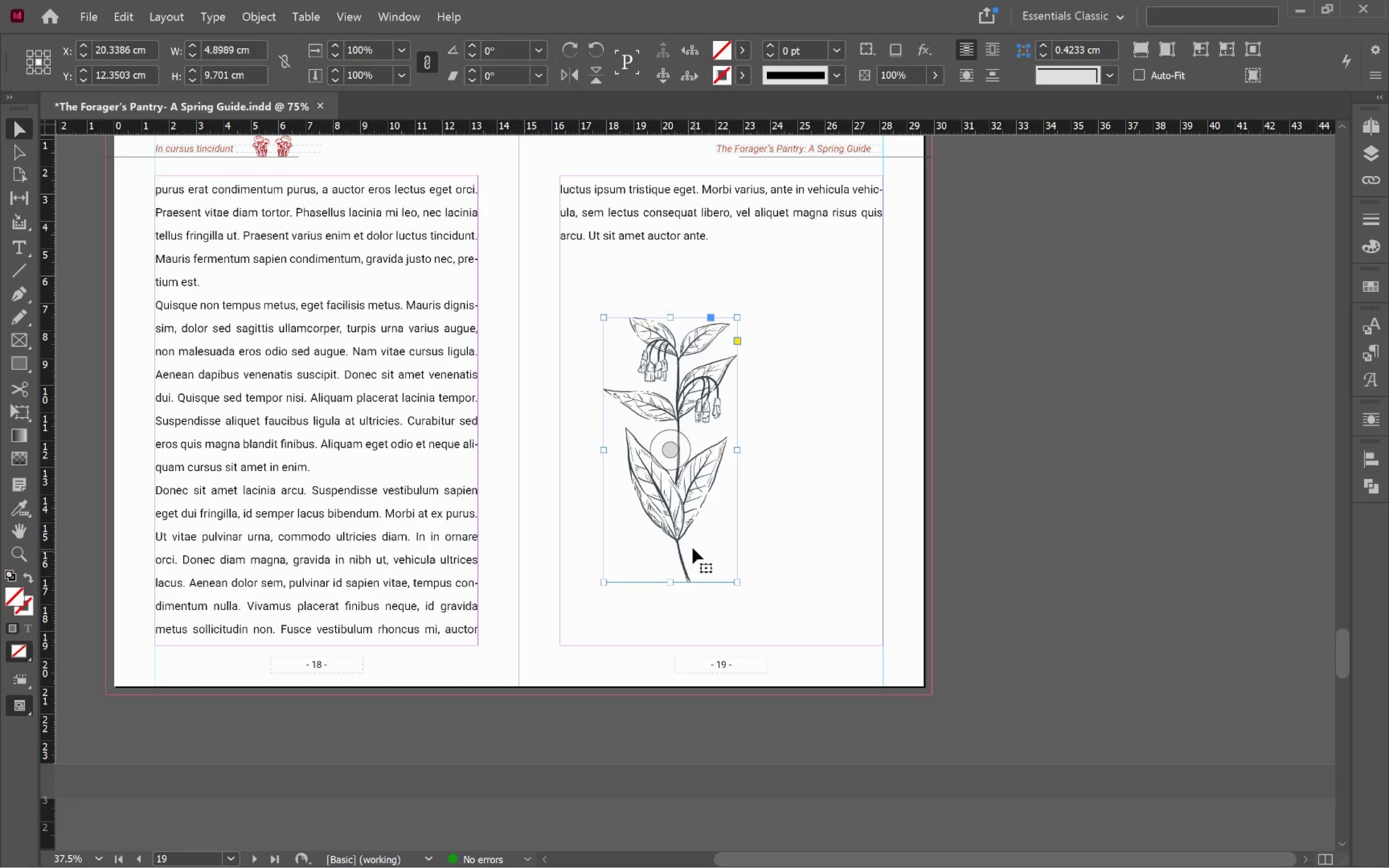 
left_click([678, 523])
 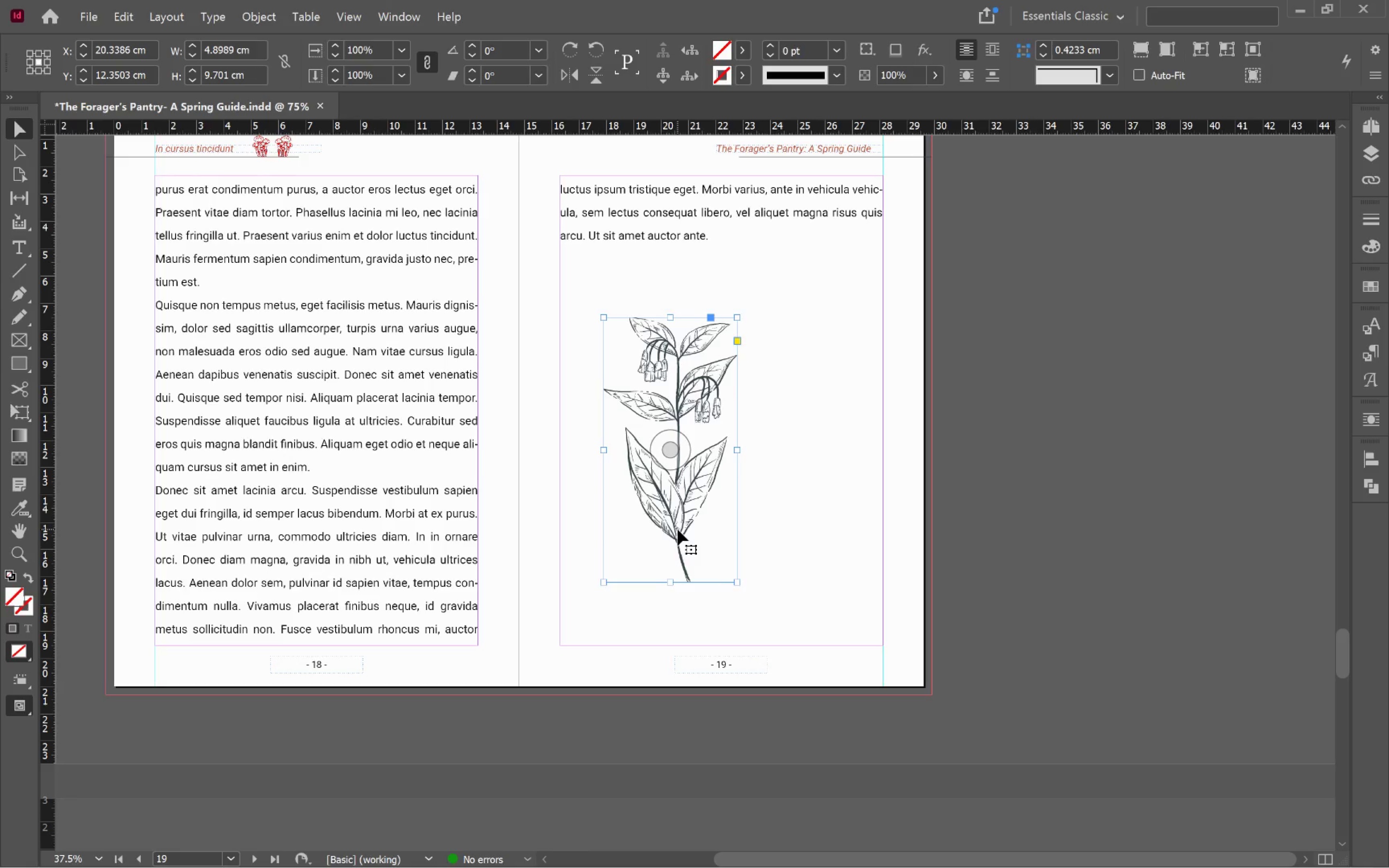 
left_click_drag(start_coordinate=[678, 529], to_coordinate=[729, 590])
 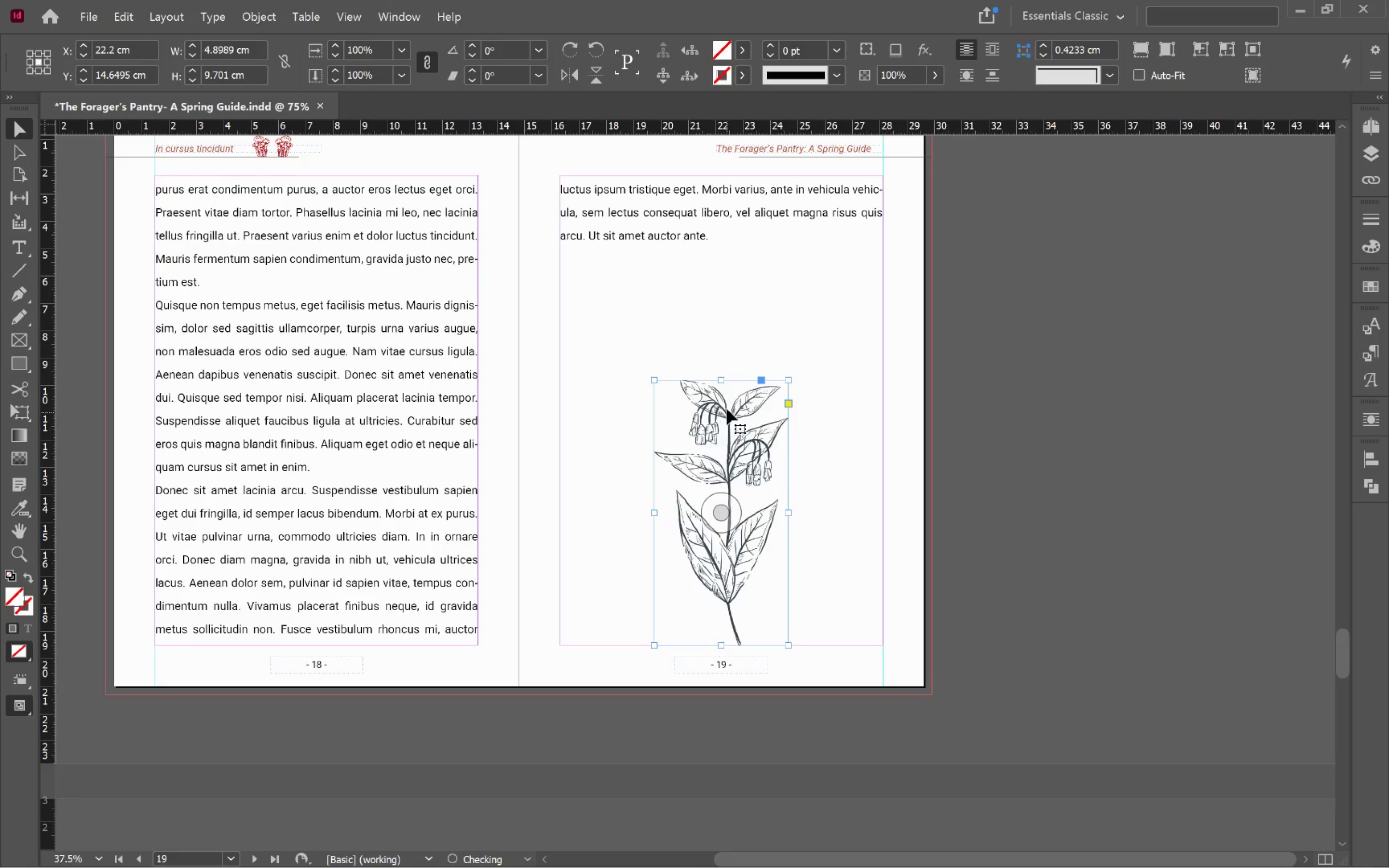 
hold_key(key=ShiftLeft, duration=1.08)
 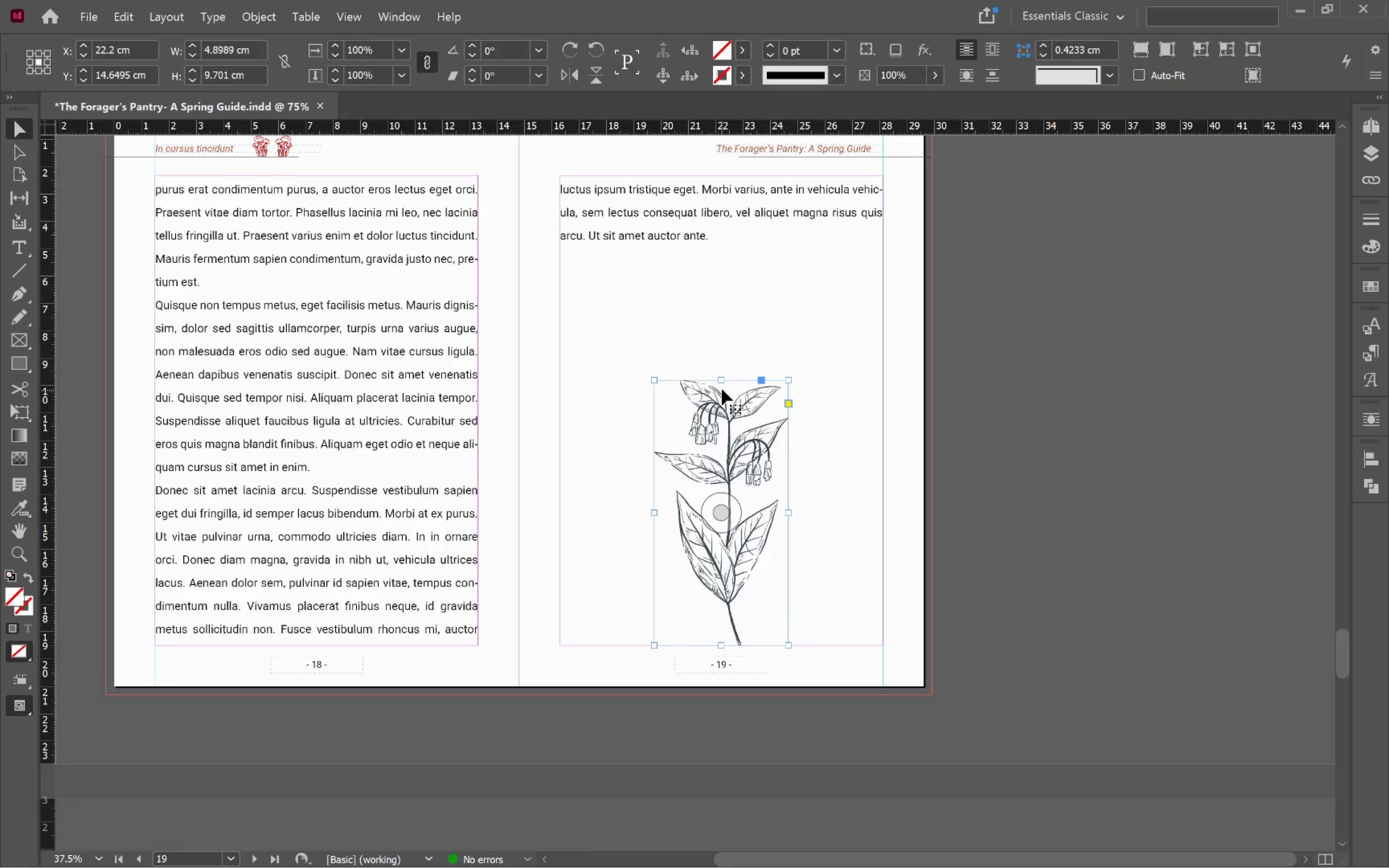 
left_click_drag(start_coordinate=[721, 381], to_coordinate=[726, 247])
 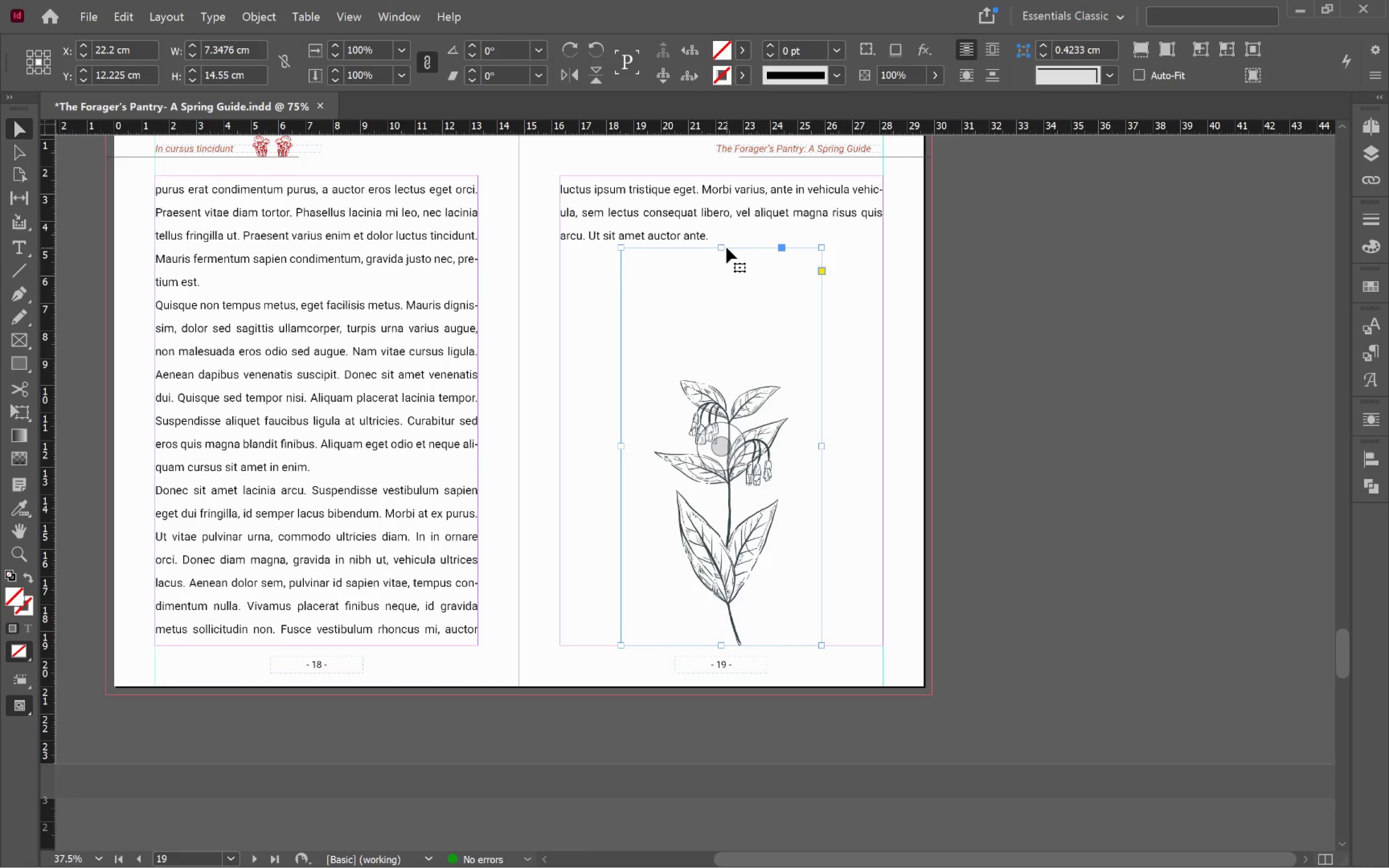 
hold_key(key=ShiftLeft, duration=0.98)
 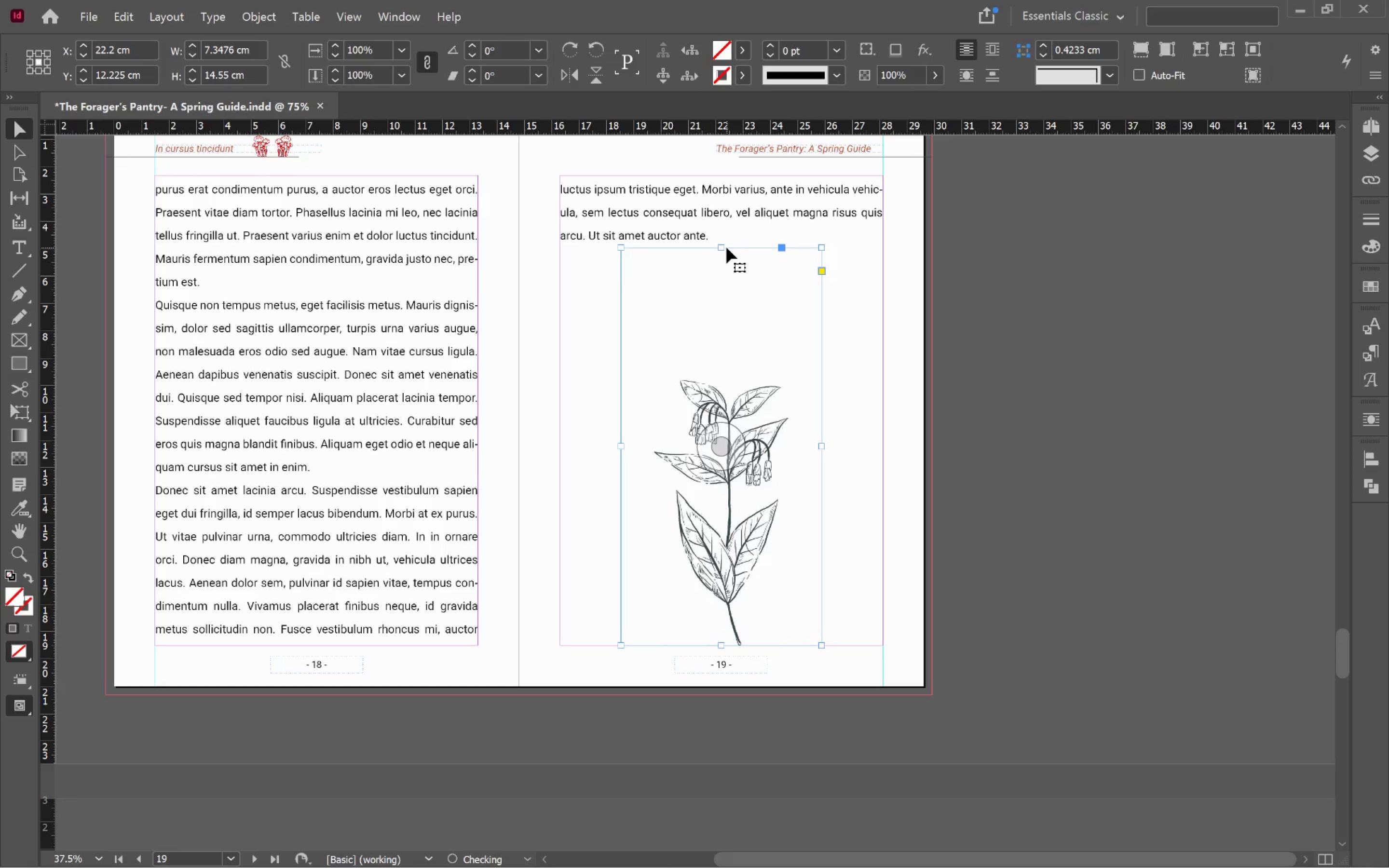 
key(Alt+Control+Shift+C)
 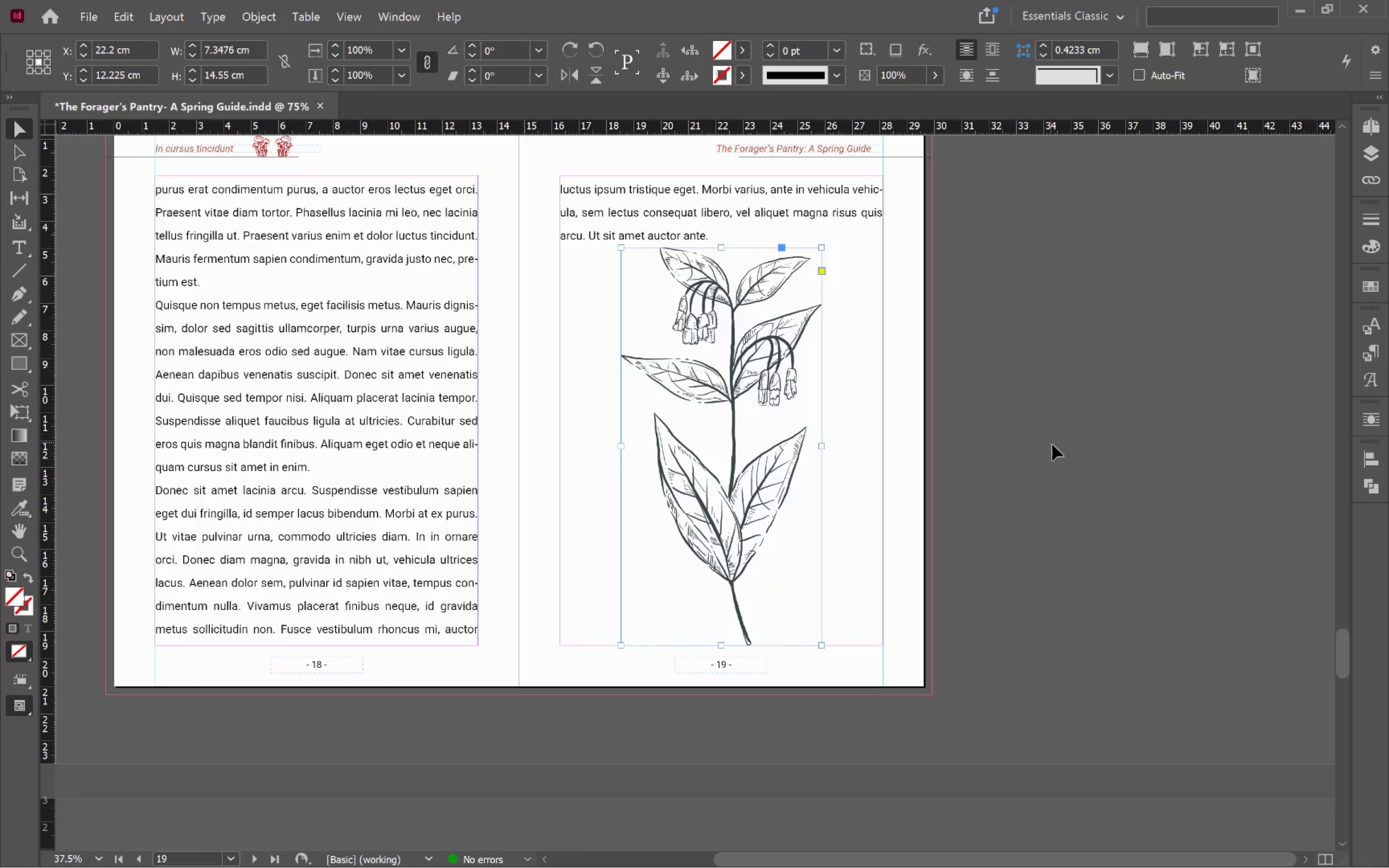 
left_click([1053, 449])
 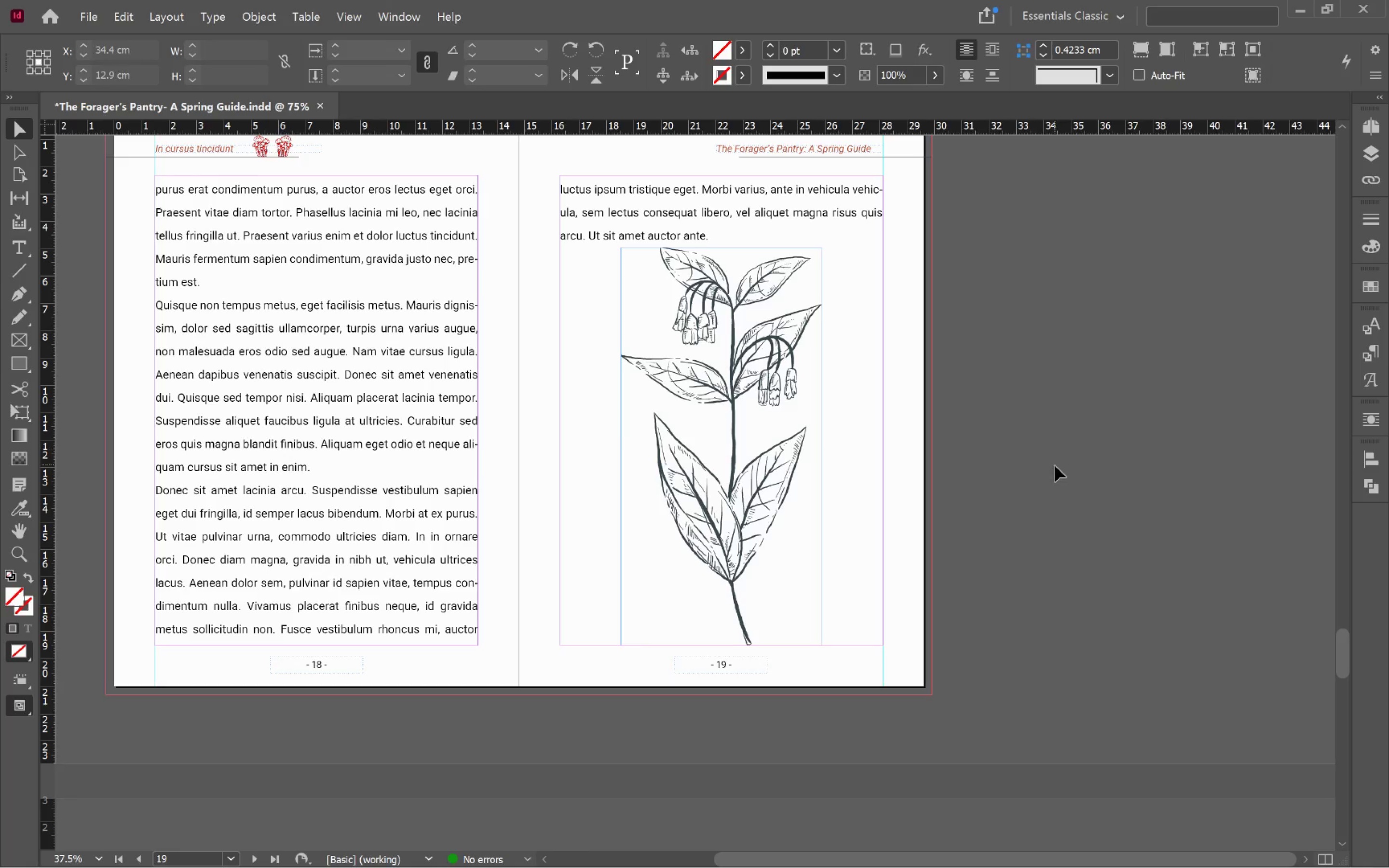 
key(W)
 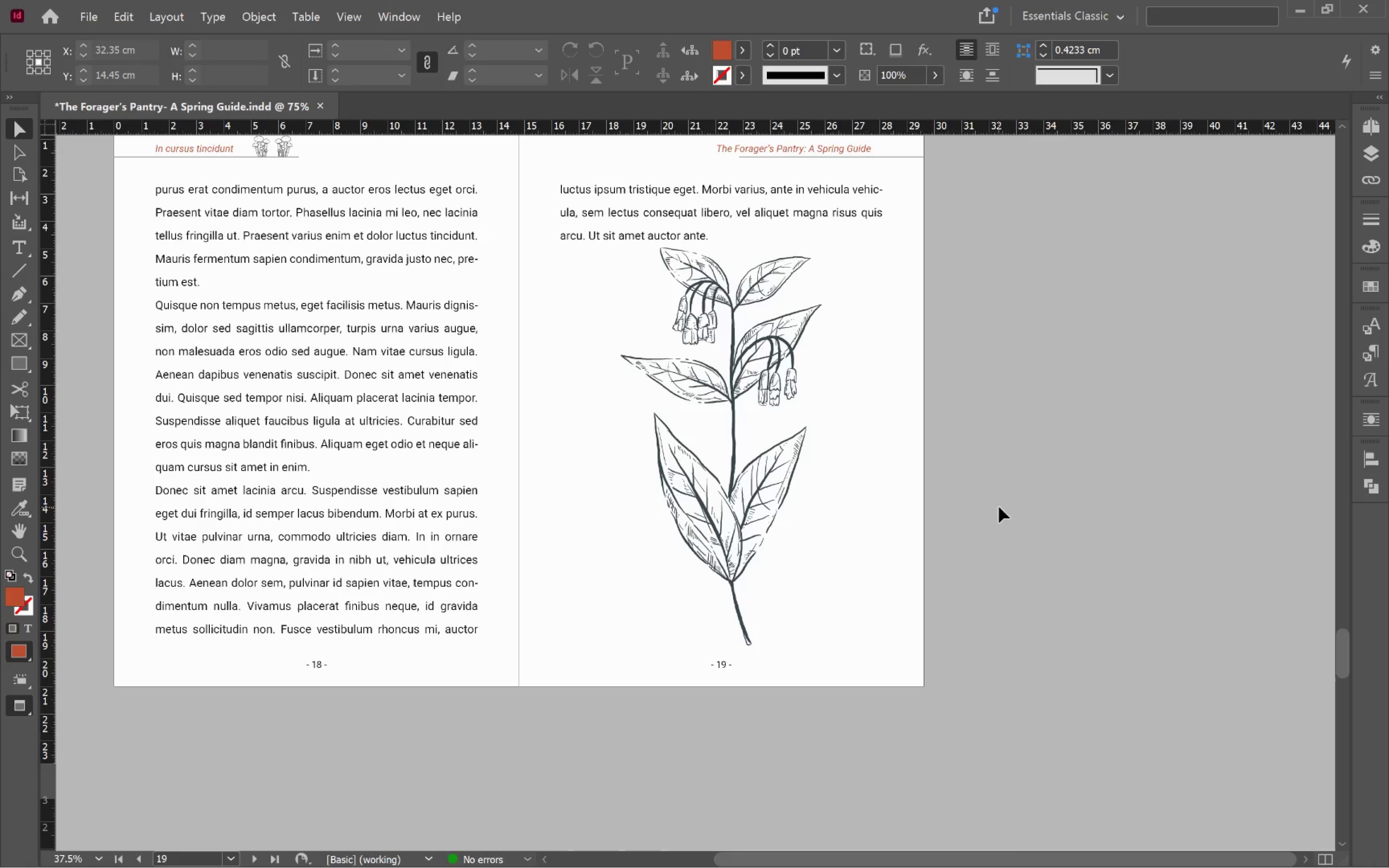 
key(V)
 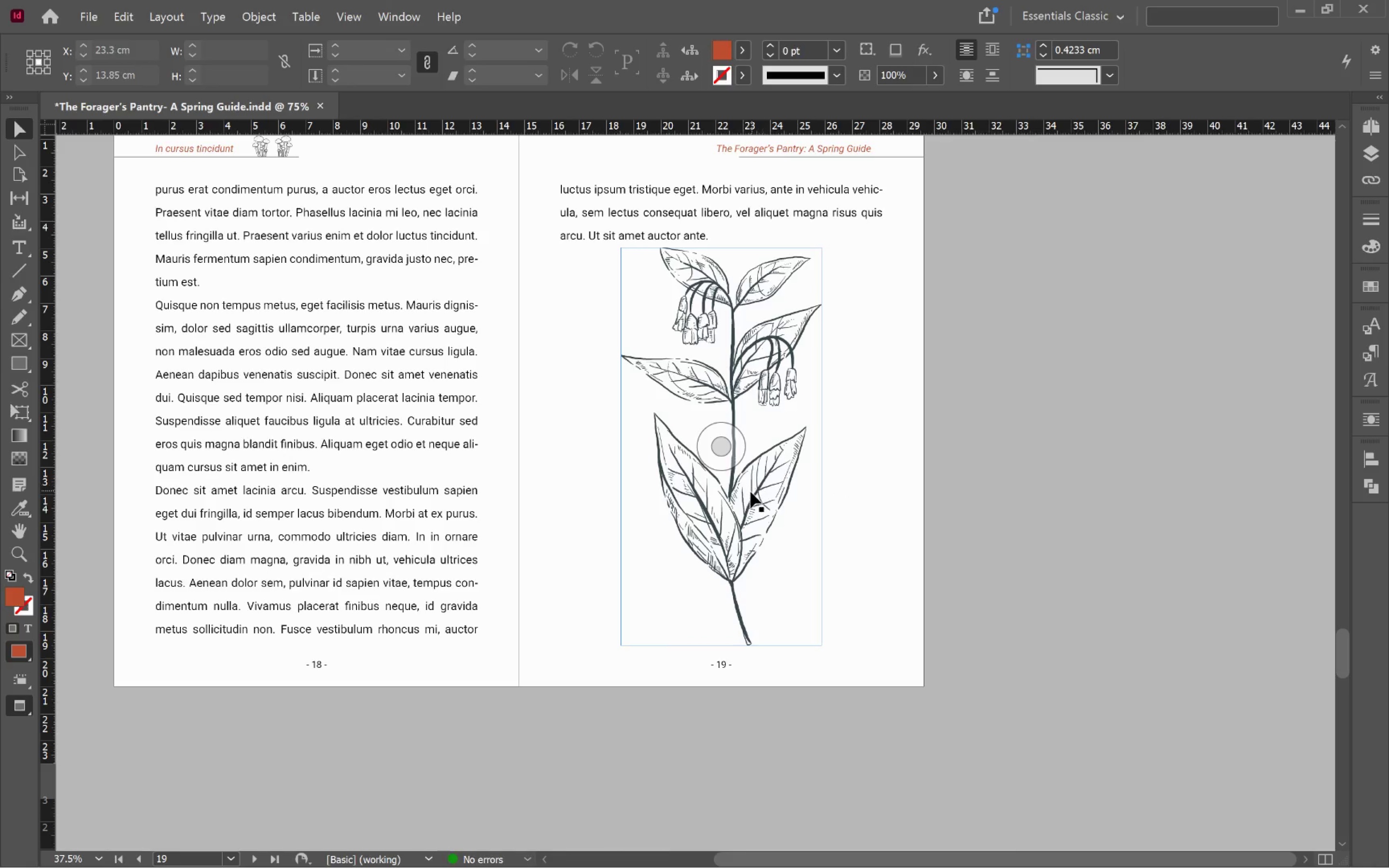 
left_click([750, 492])
 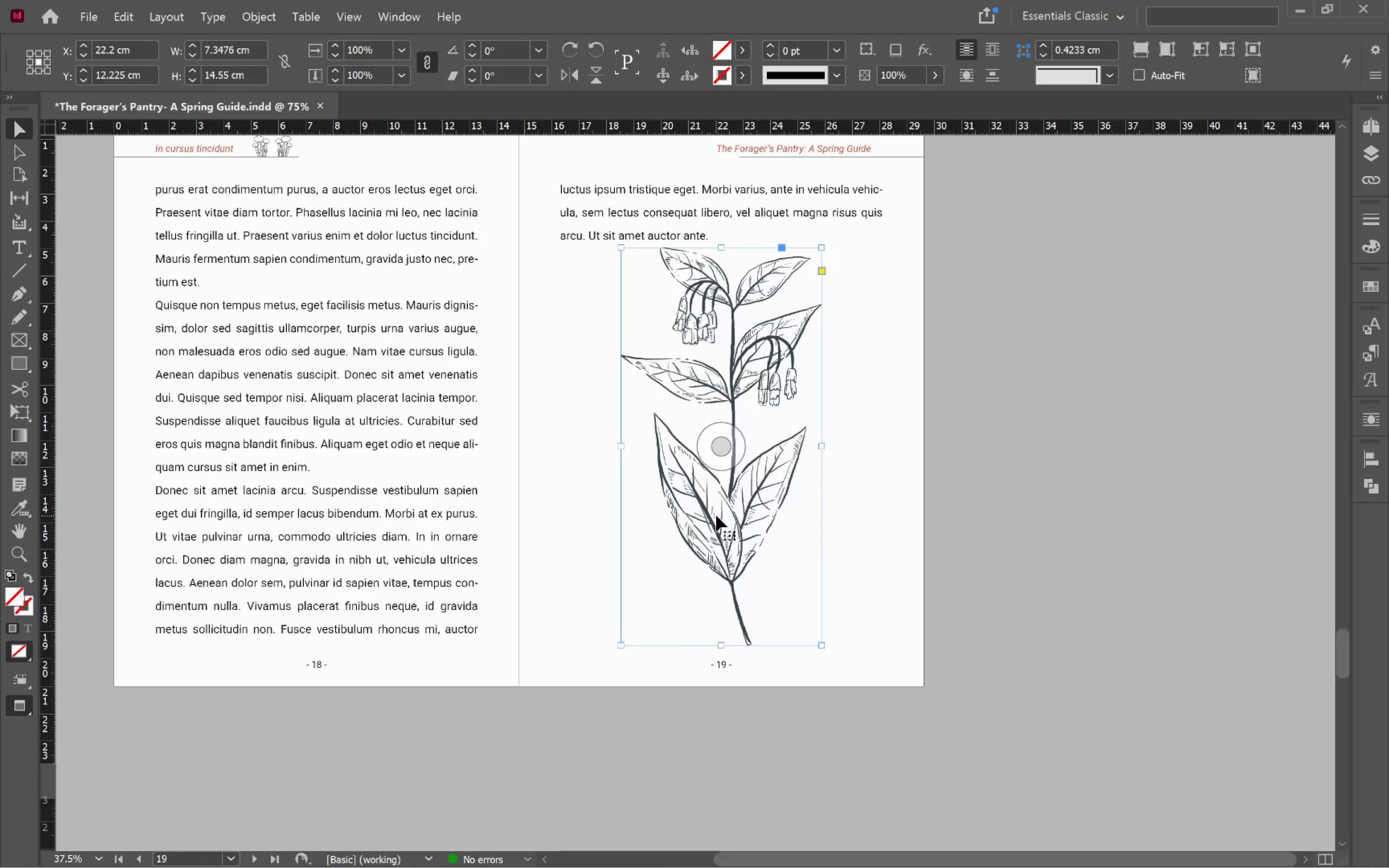 
left_click_drag(start_coordinate=[720, 515], to_coordinate=[857, 575])
 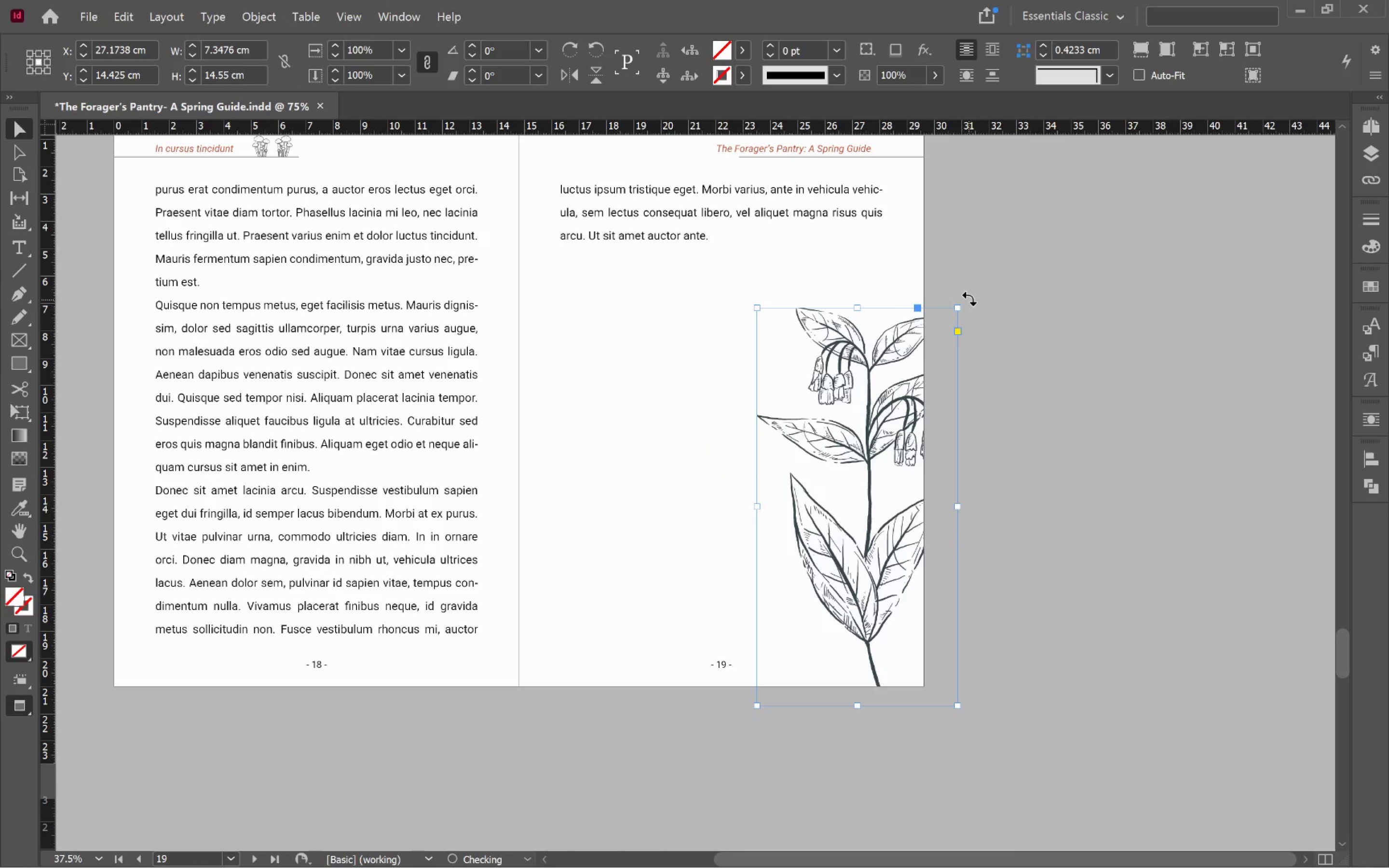 
left_click_drag(start_coordinate=[968, 301], to_coordinate=[888, 268])
 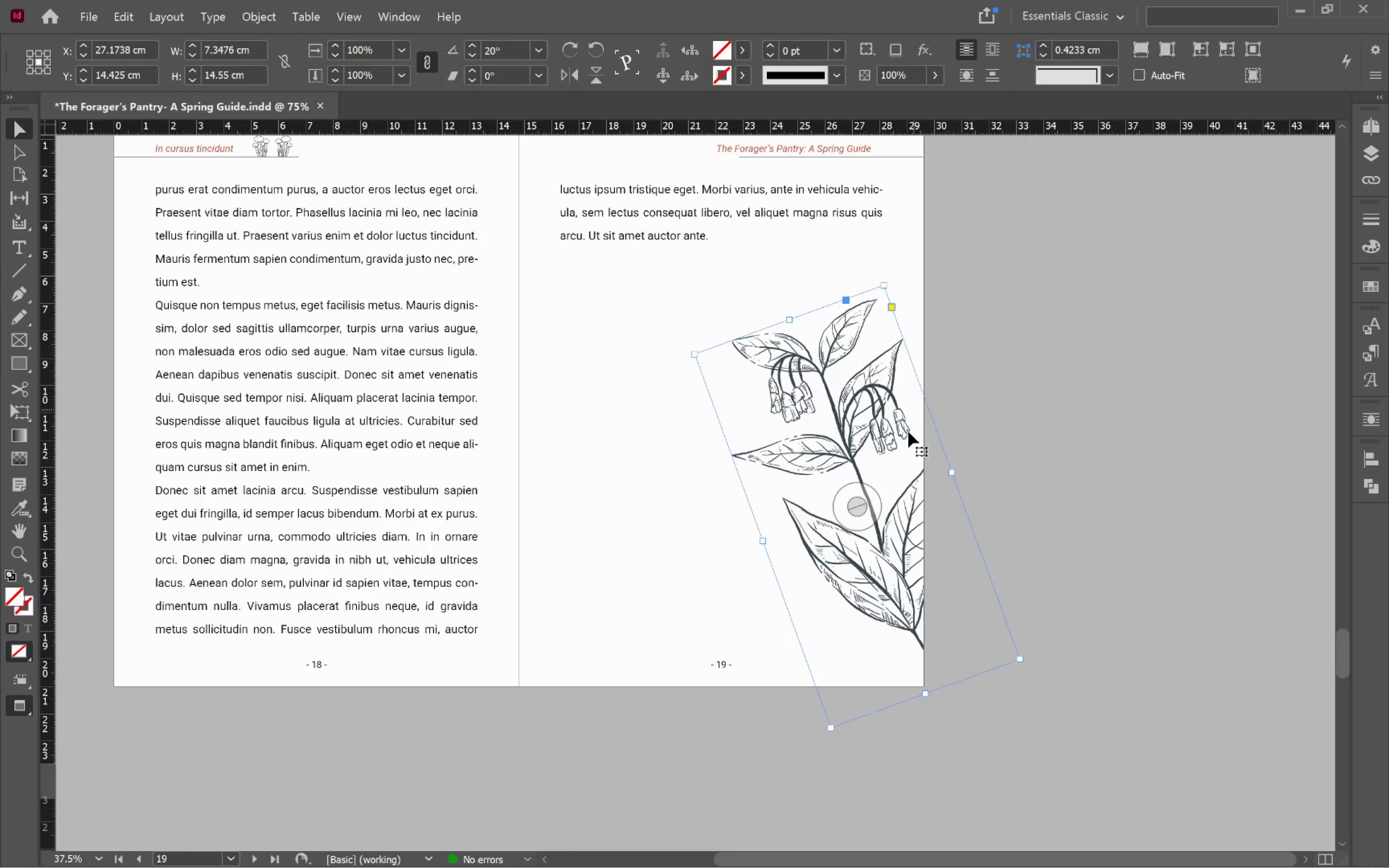 
left_click_drag(start_coordinate=[891, 489], to_coordinate=[847, 464])
 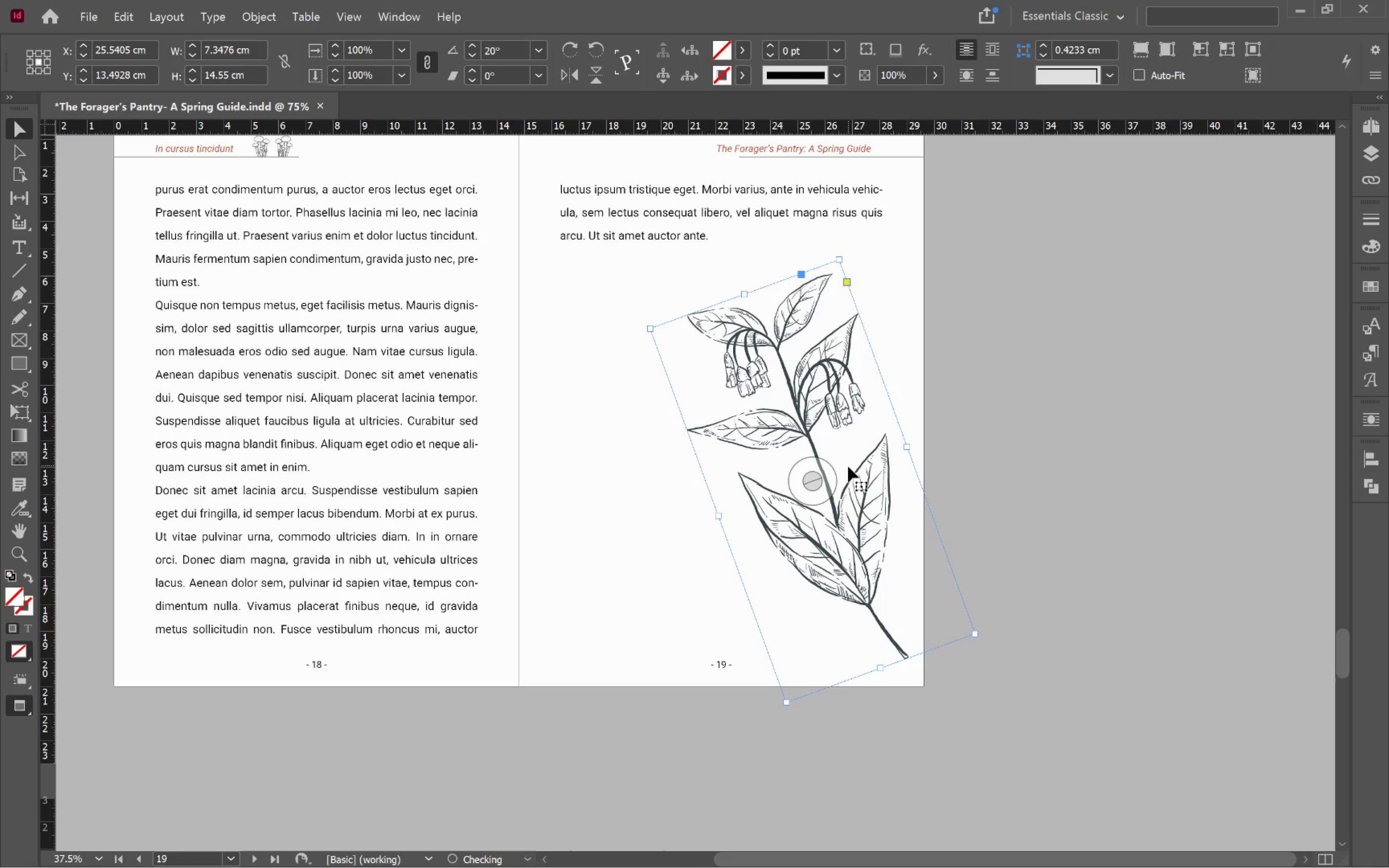 
left_click_drag(start_coordinate=[848, 467], to_coordinate=[860, 500])
 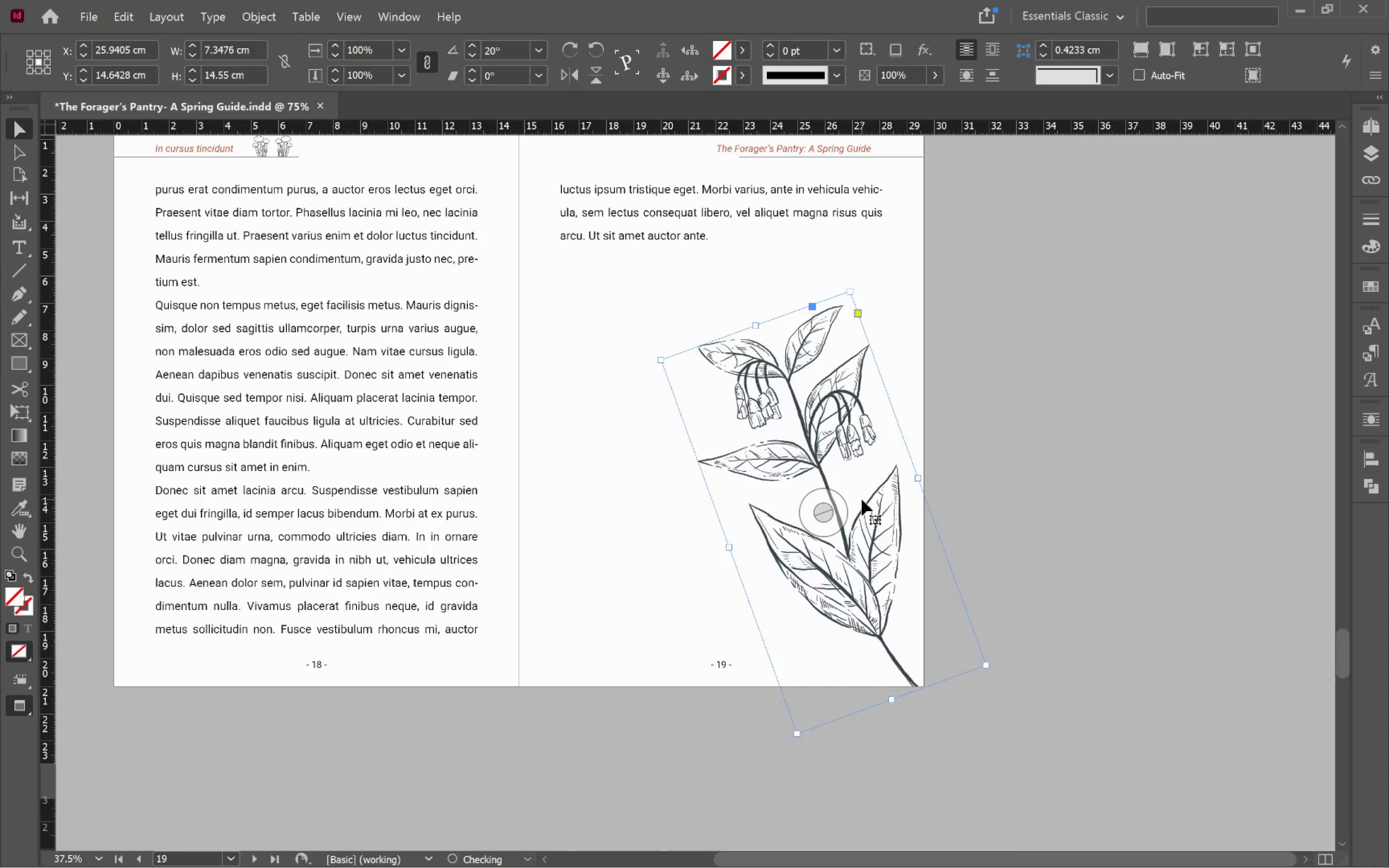 
left_click_drag(start_coordinate=[862, 500], to_coordinate=[866, 500])
 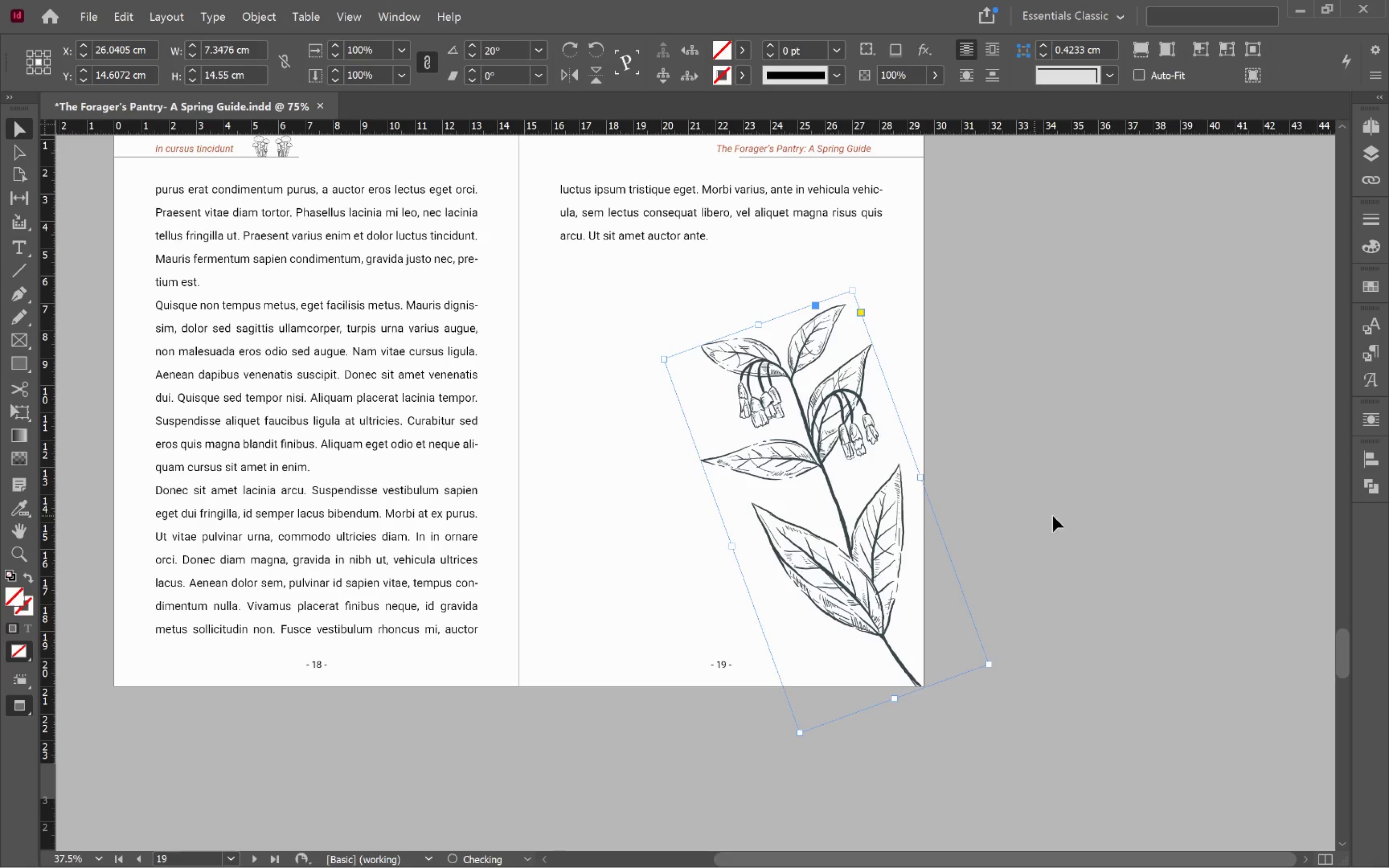 
left_click([1098, 511])
 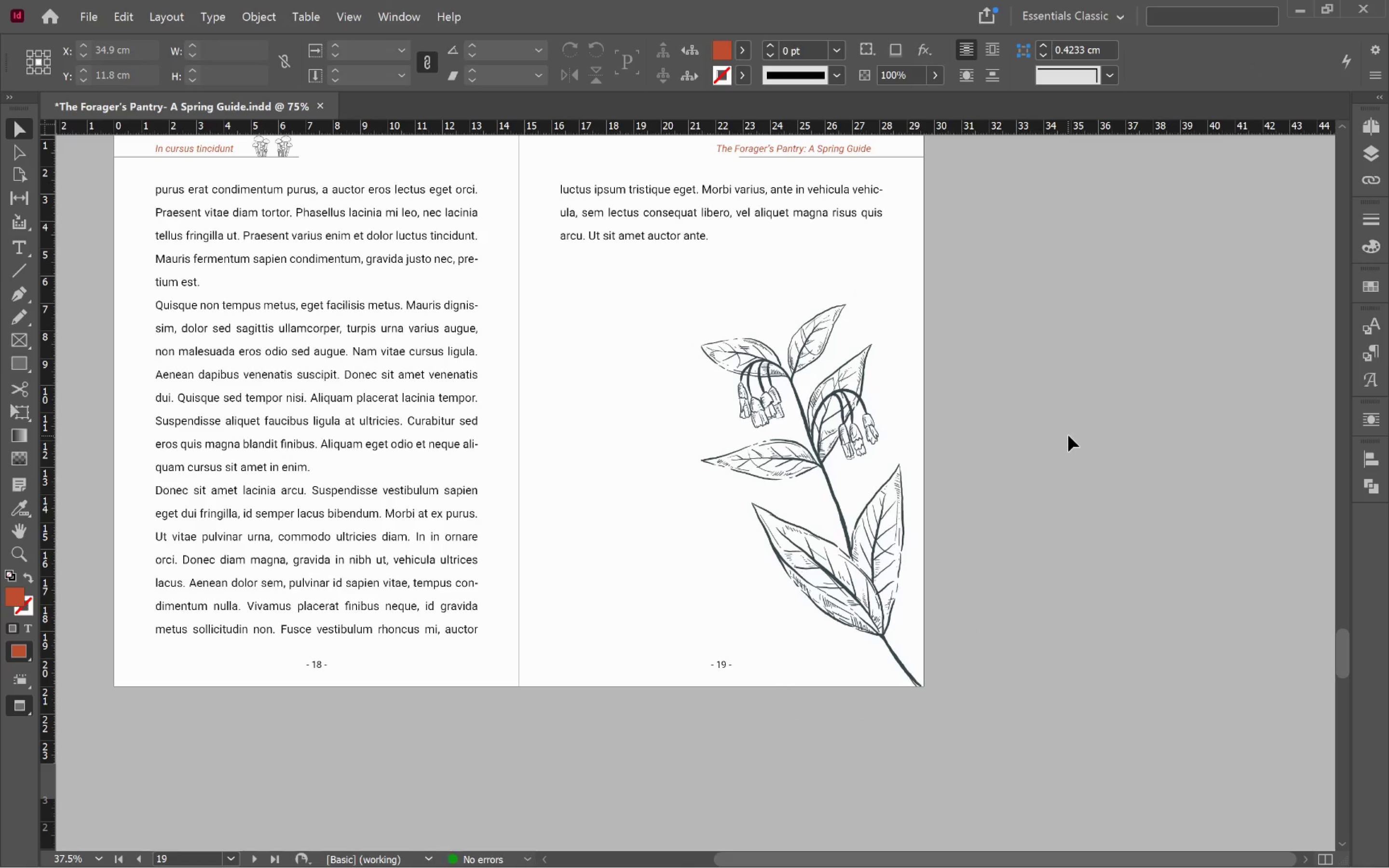 
left_click([842, 400])
 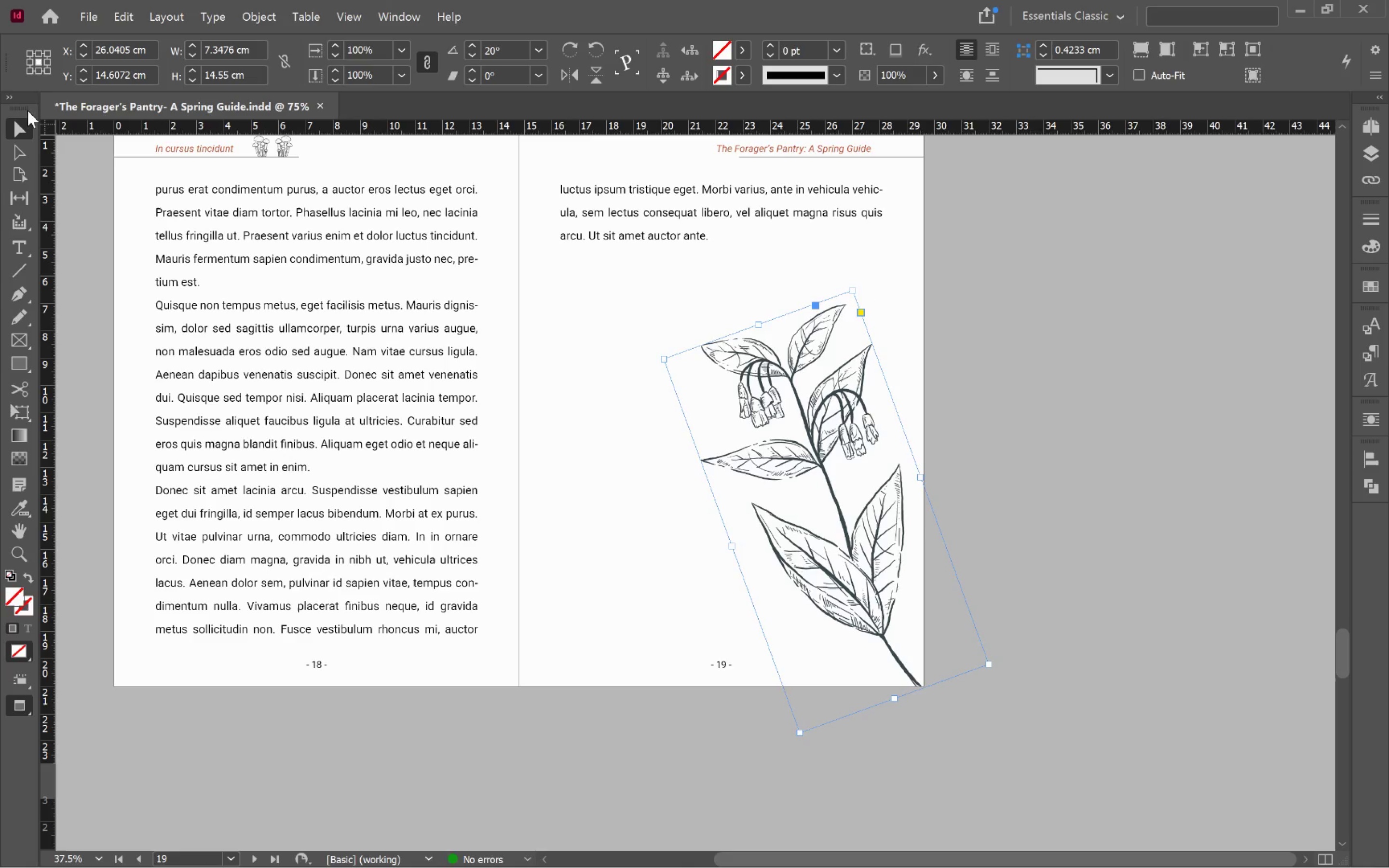 
left_click([28, 52])
 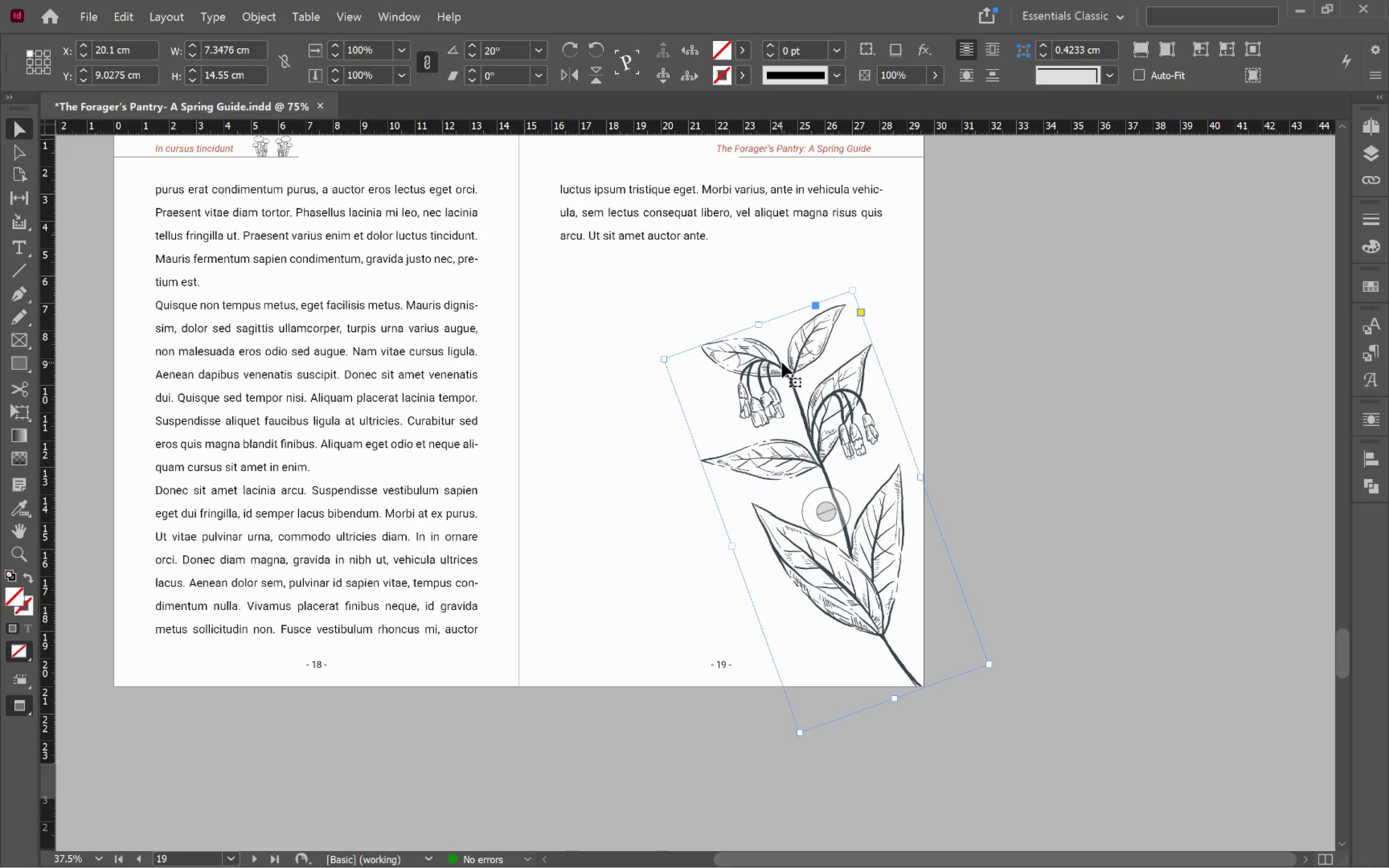 
right_click([782, 362])
 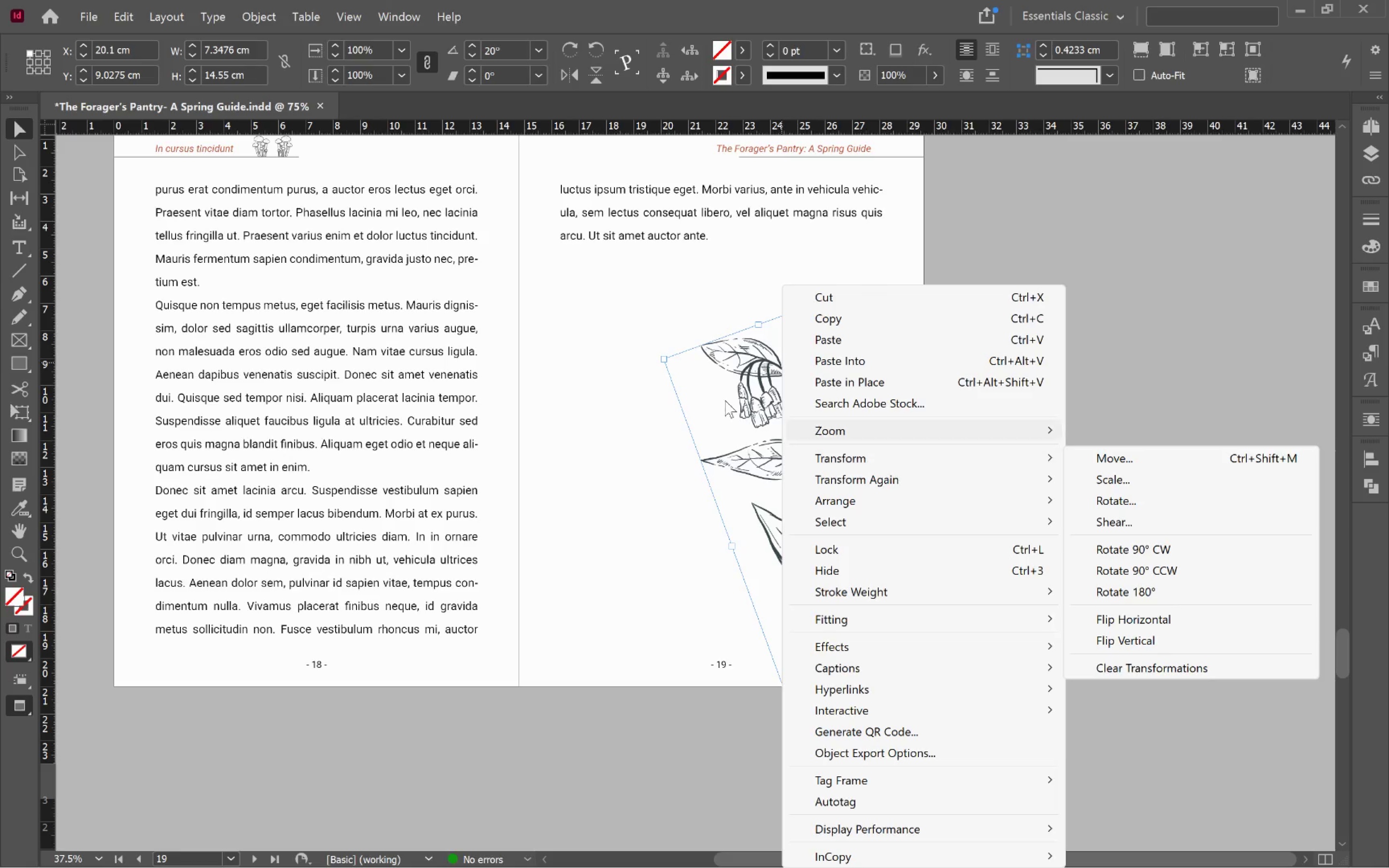 
left_click([714, 368])
 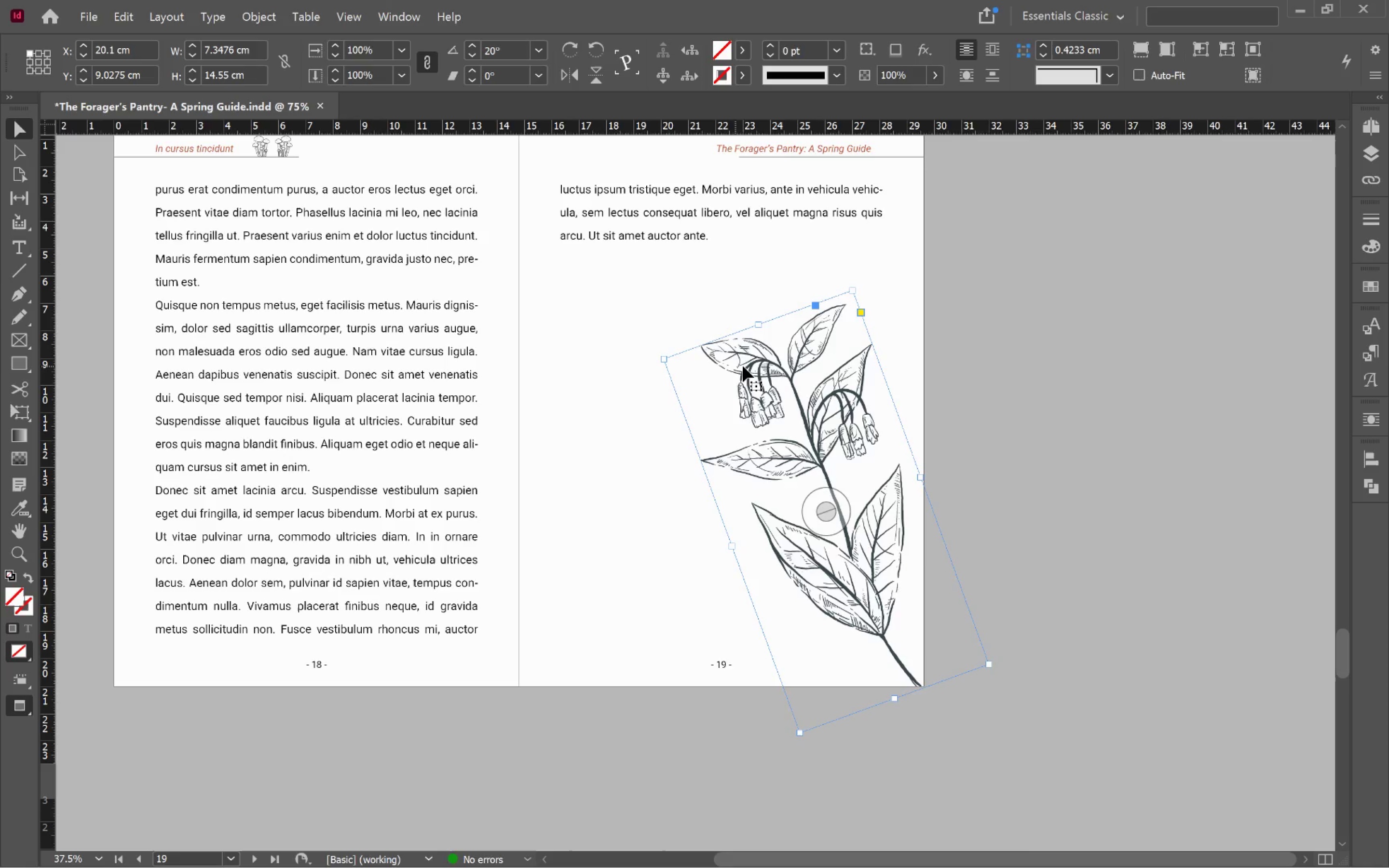 
key(Control+C)
 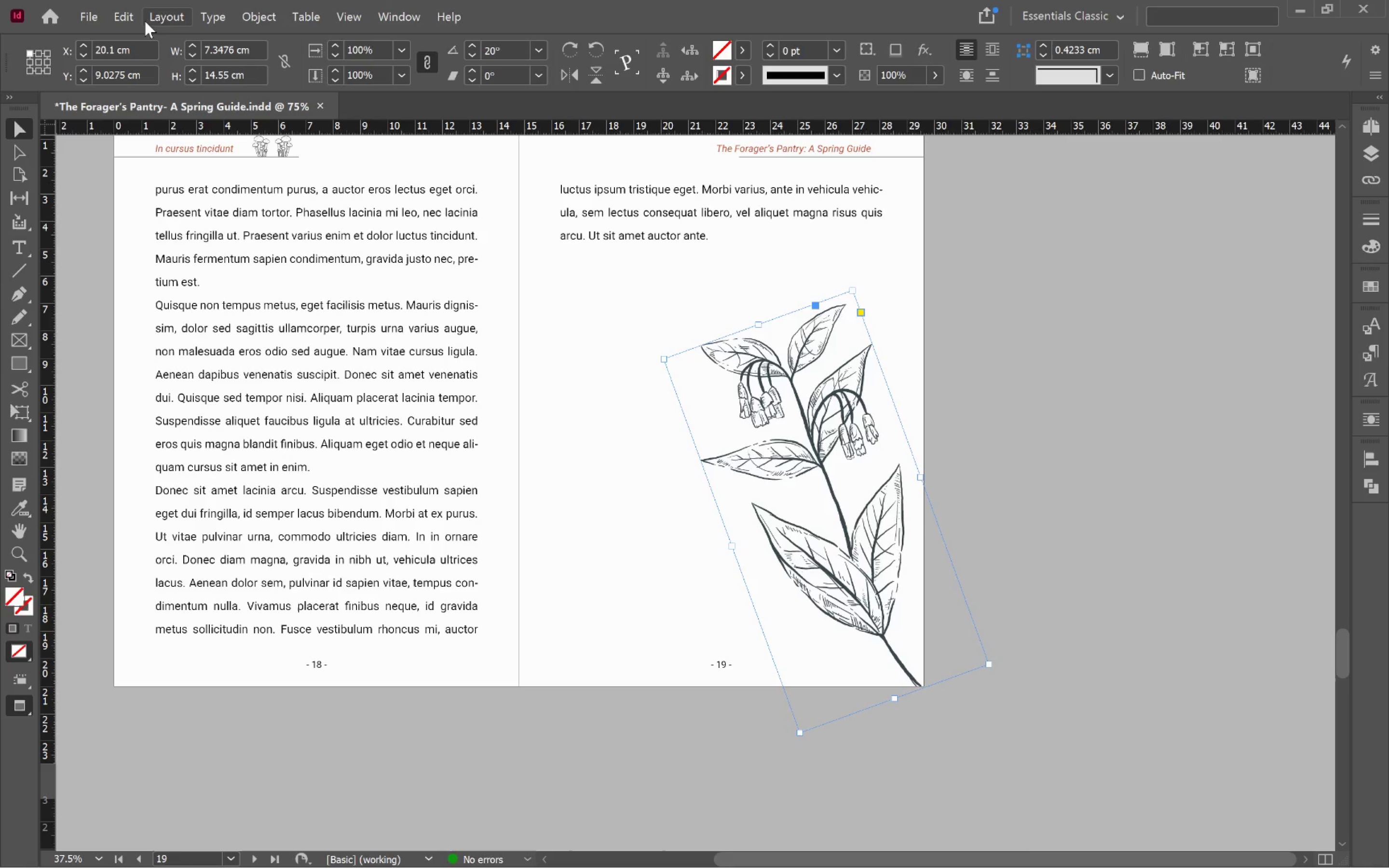 
left_click([149, 14])
 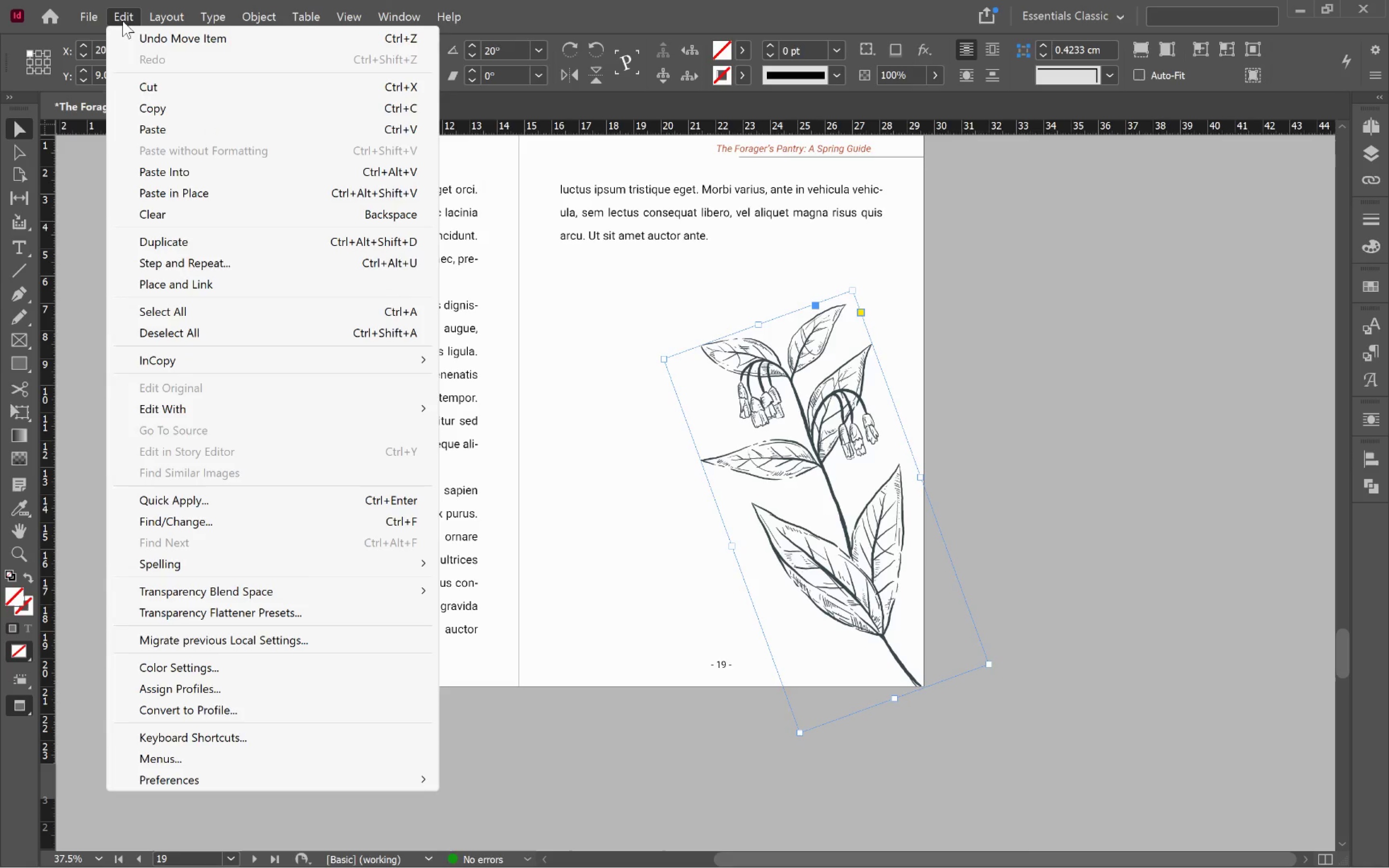 
left_click([203, 198])
 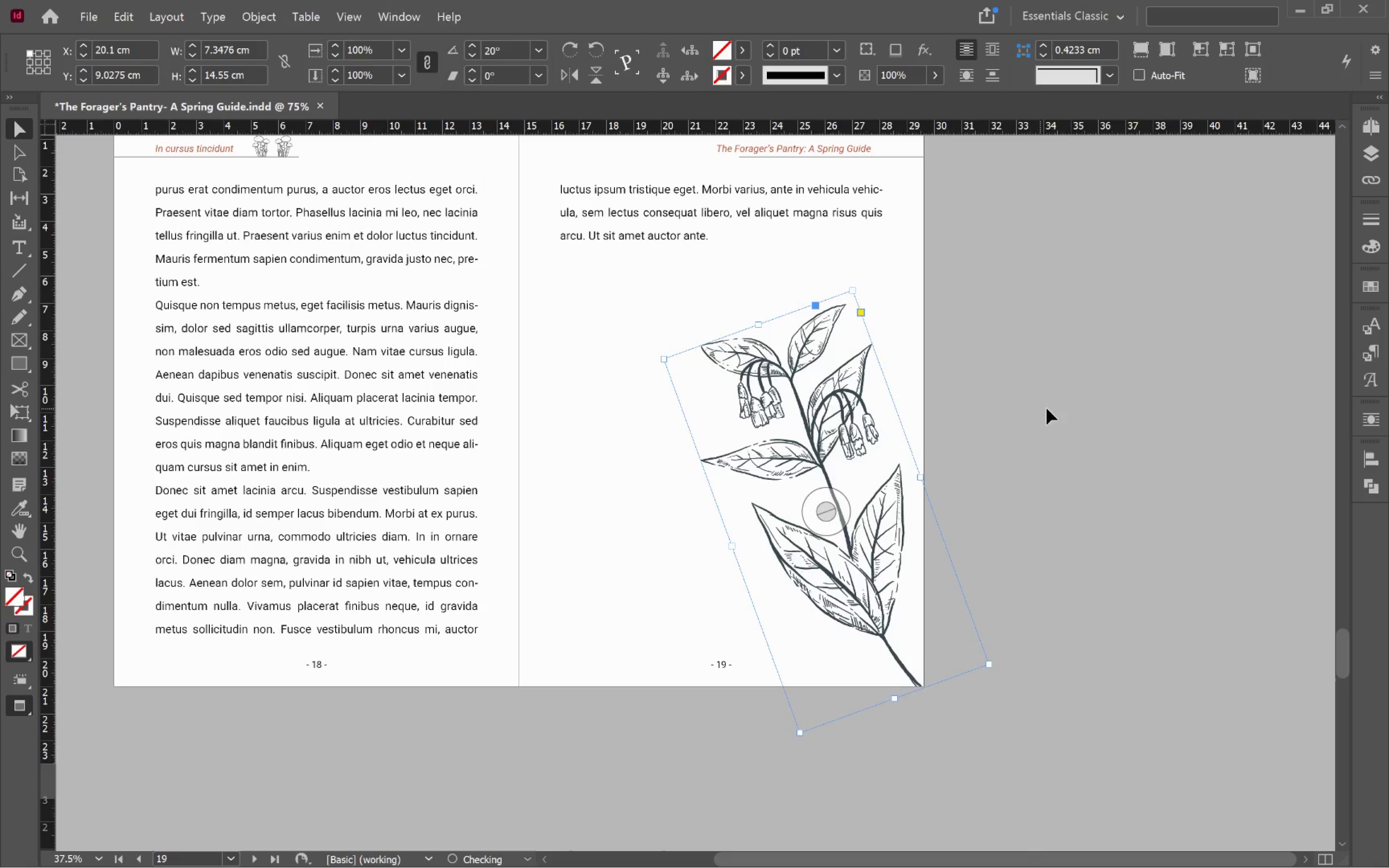 
left_click([1108, 401])
 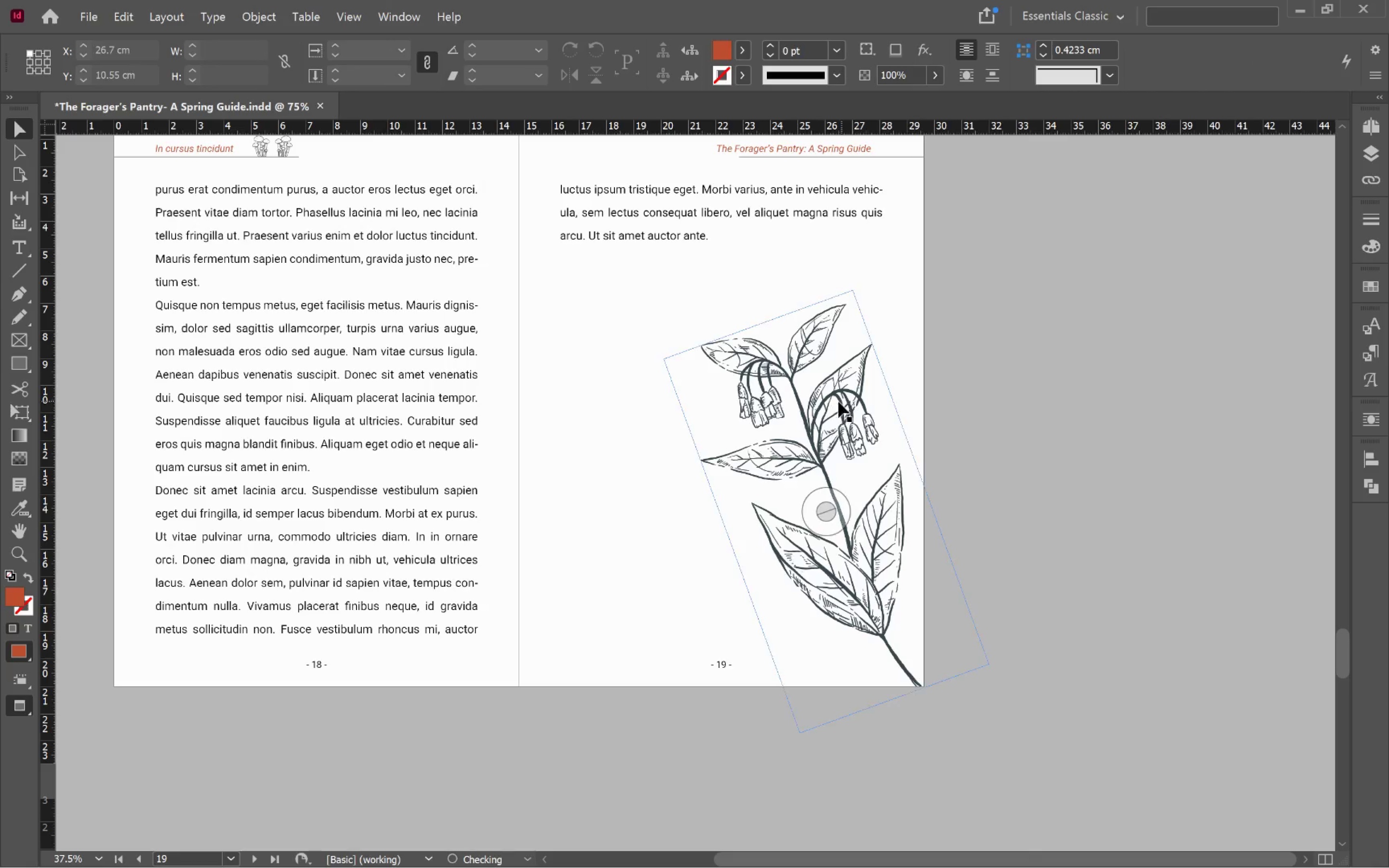 
left_click([834, 403])
 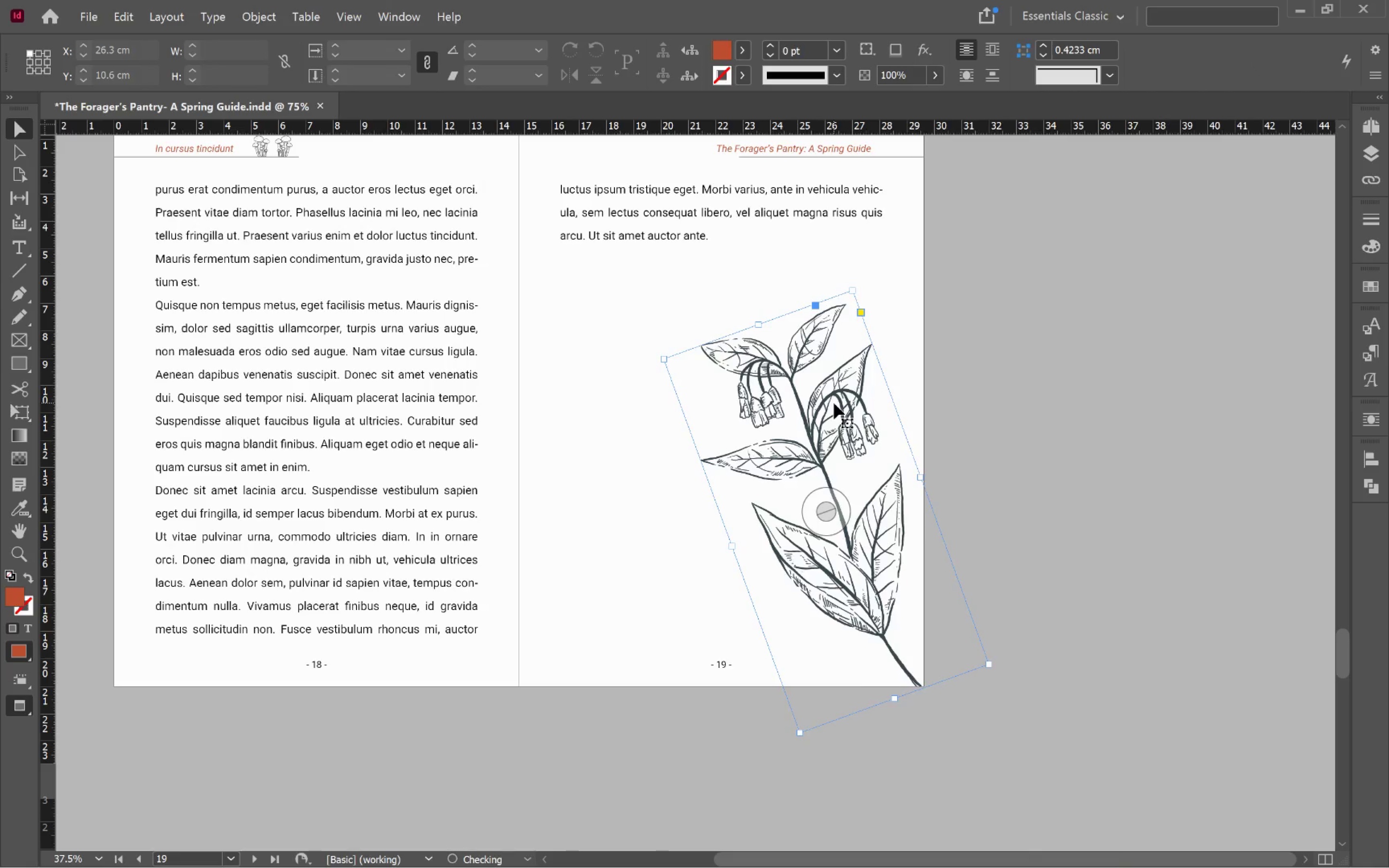 
right_click([834, 404])
 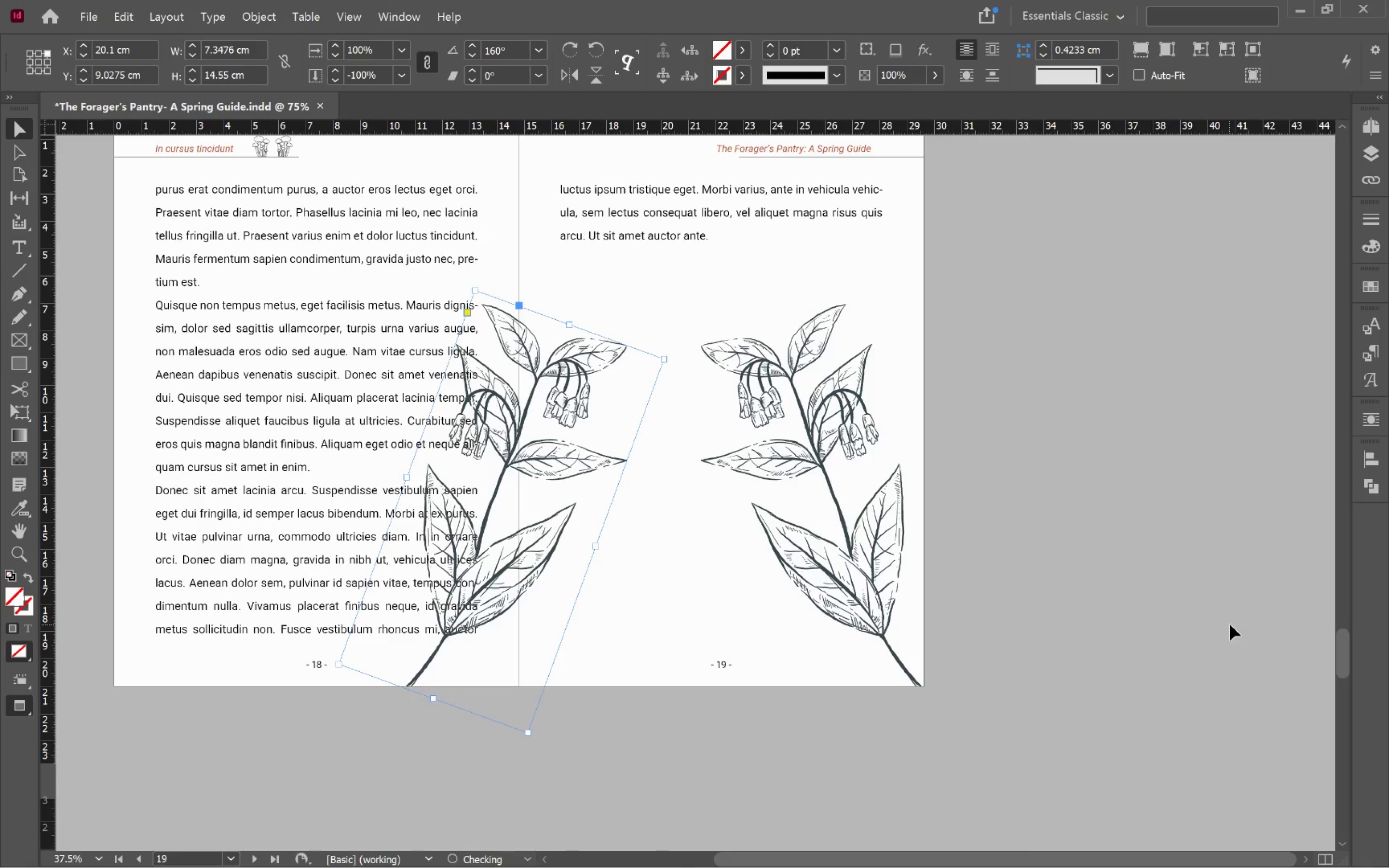 
wait(5.21)
 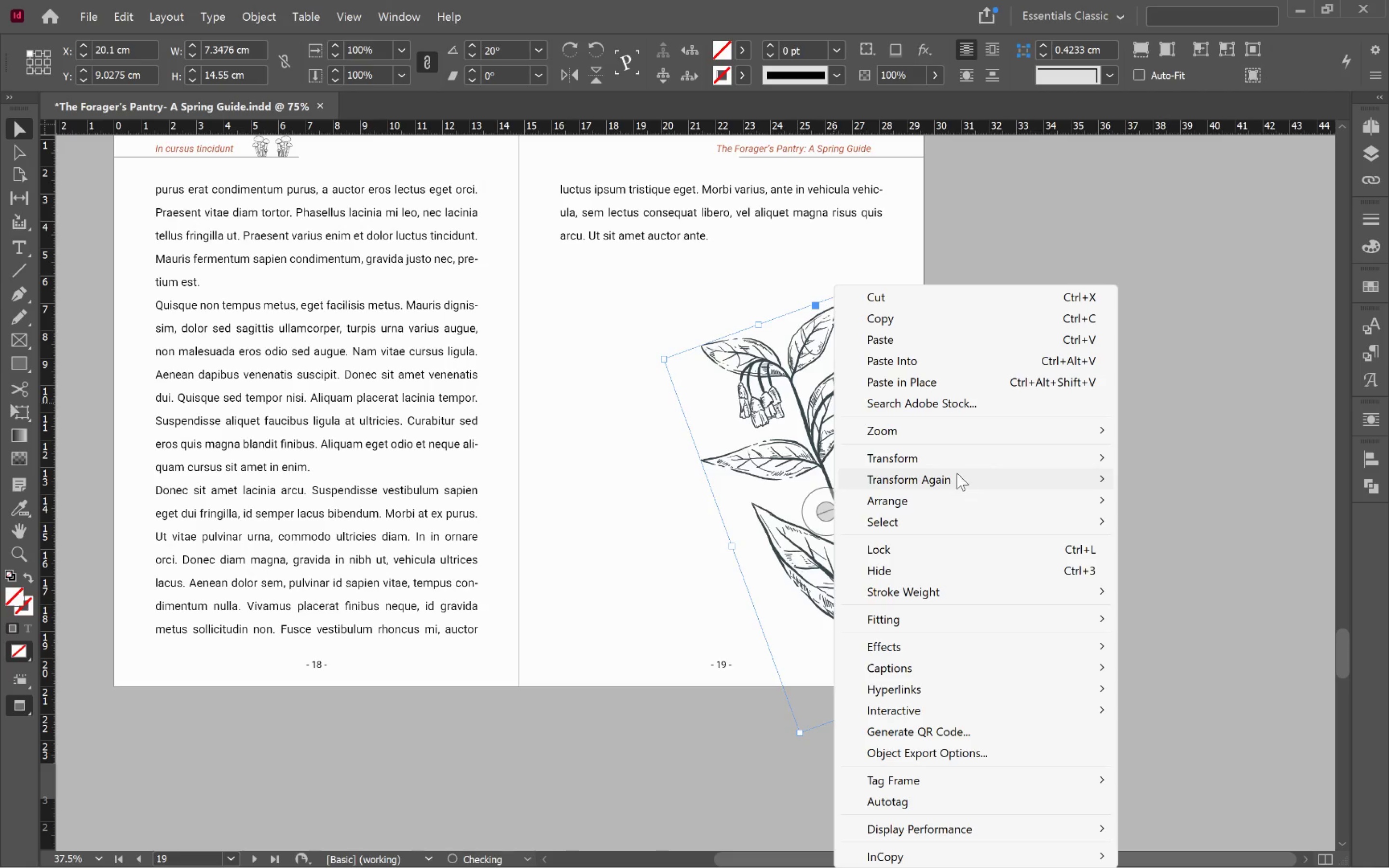 
left_click([1182, 556])
 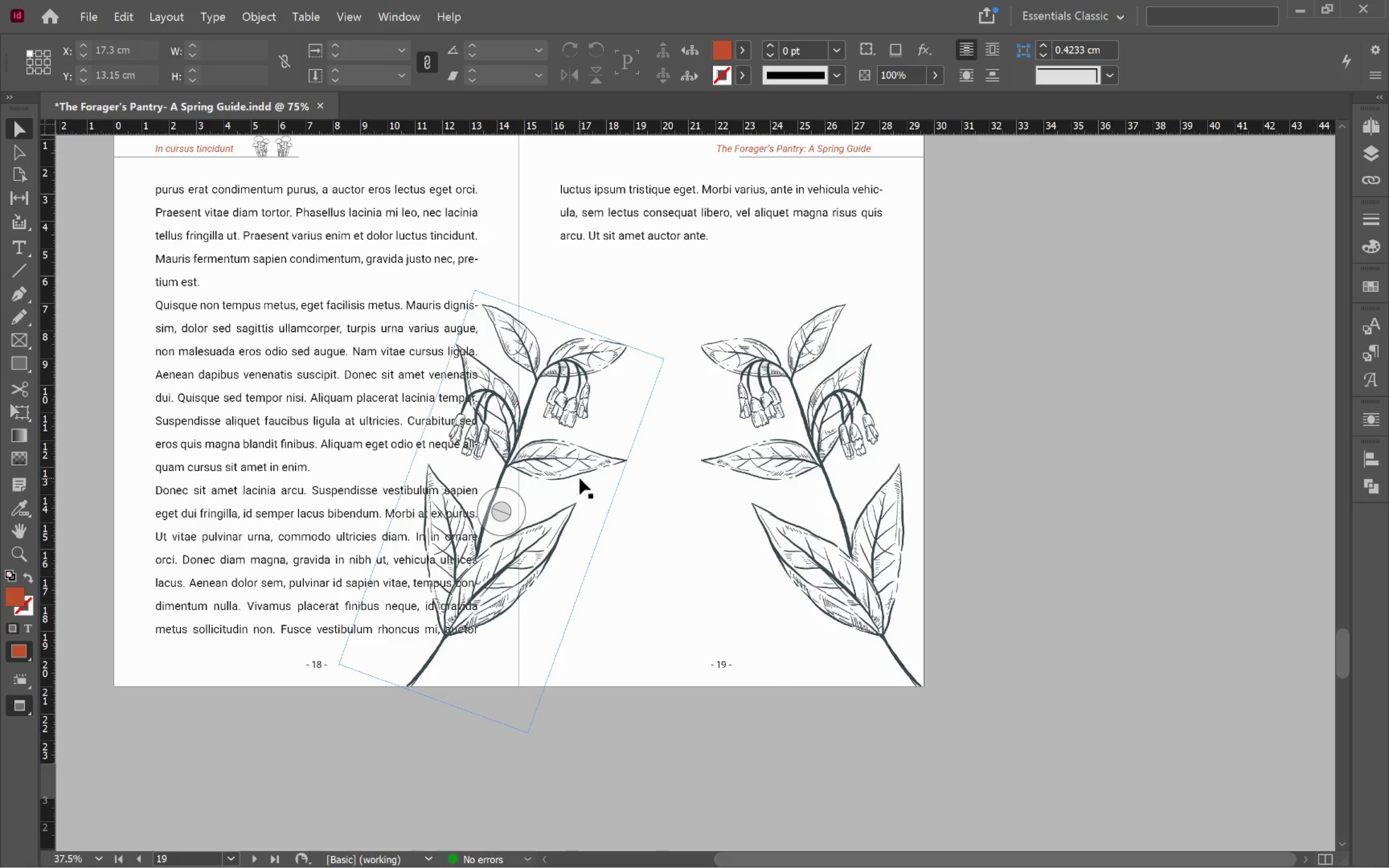 
left_click([570, 466])
 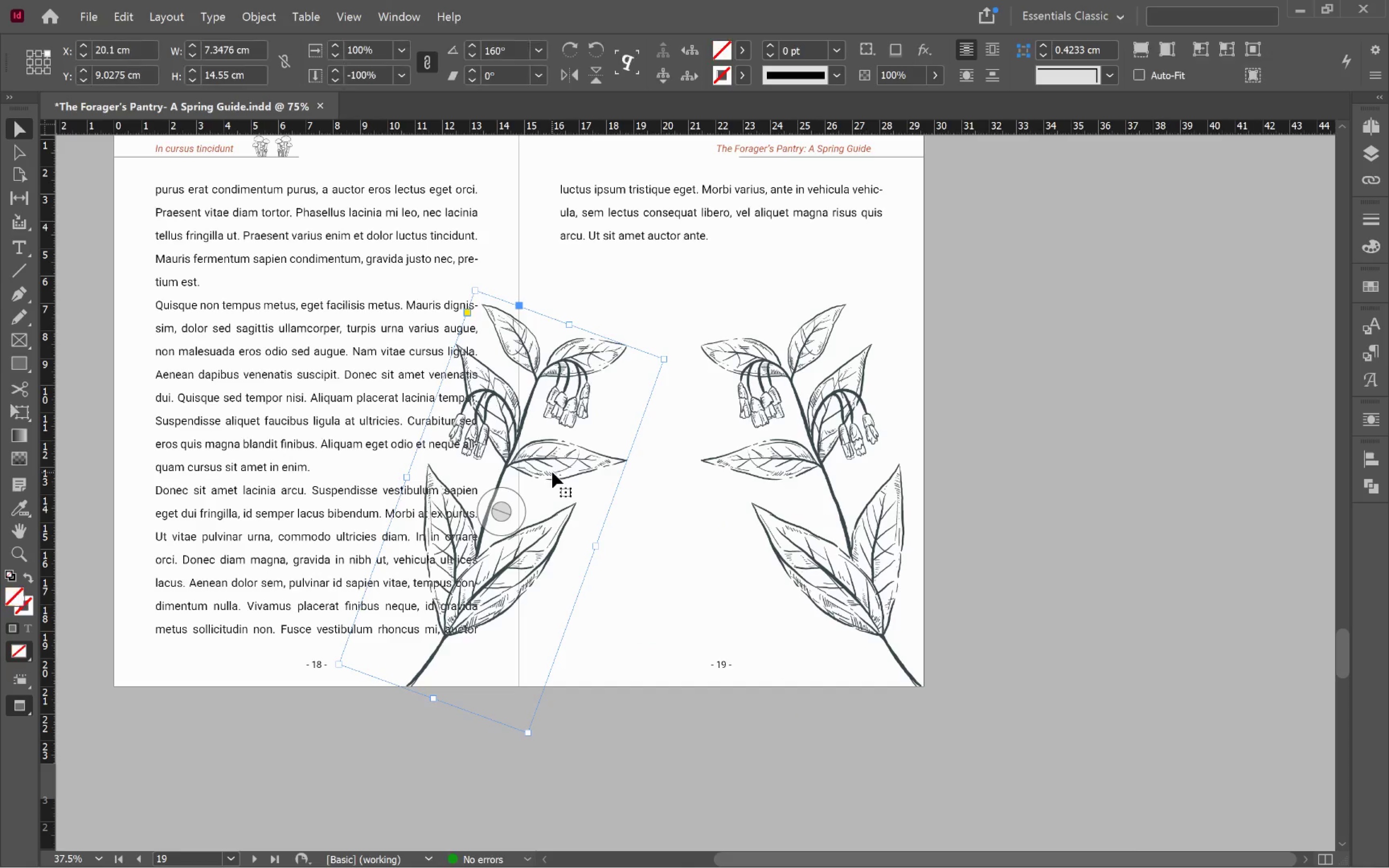 
left_click_drag(start_coordinate=[552, 472], to_coordinate=[615, 483])
 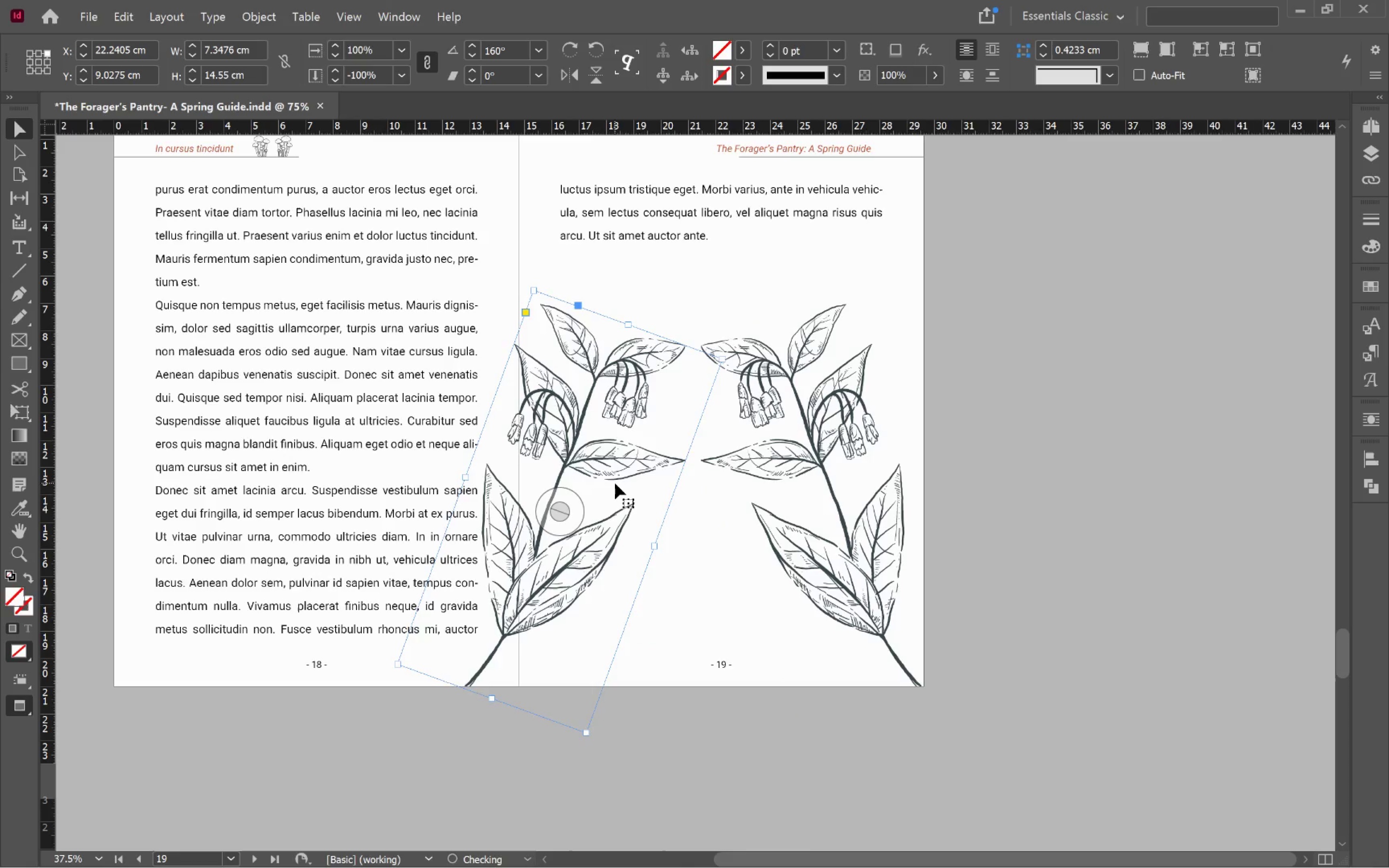 
hold_key(key=ShiftLeft, duration=2.6)
left_click_drag(start_coordinate=[615, 483], to_coordinate=[651, 486])
 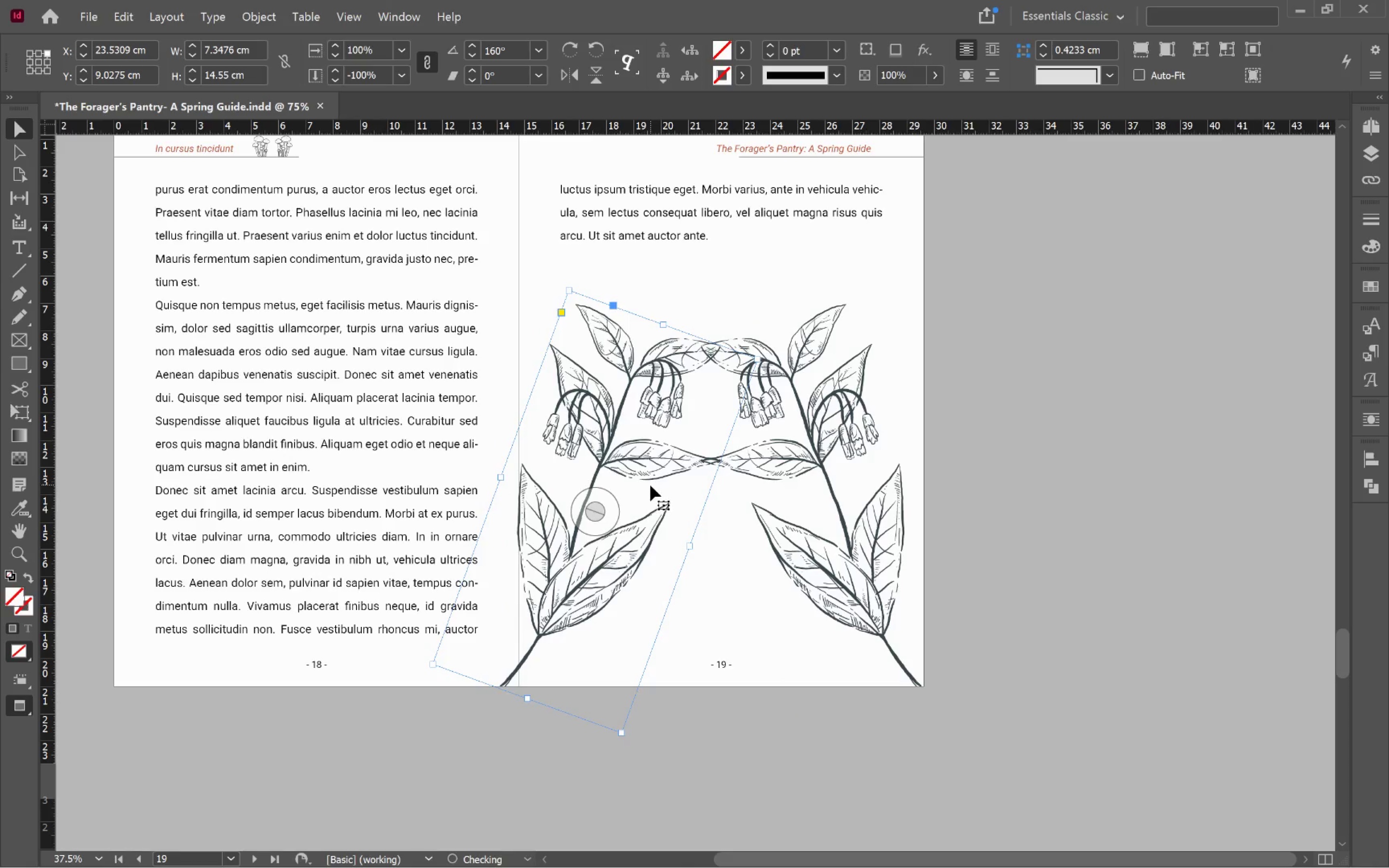 
left_click_drag(start_coordinate=[650, 485], to_coordinate=[664, 485])
 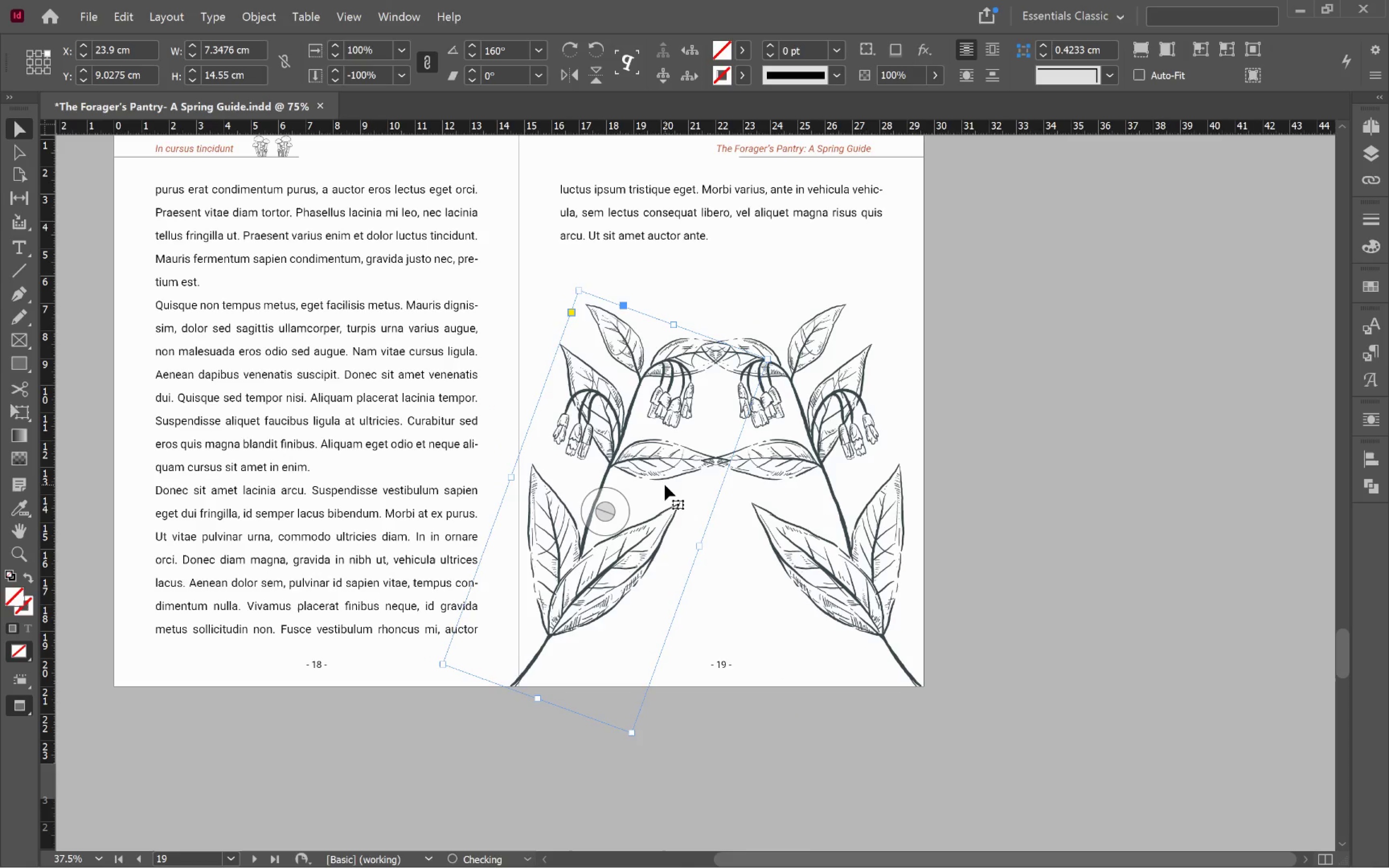 
hold_key(key=ShiftLeft, duration=0.93)
 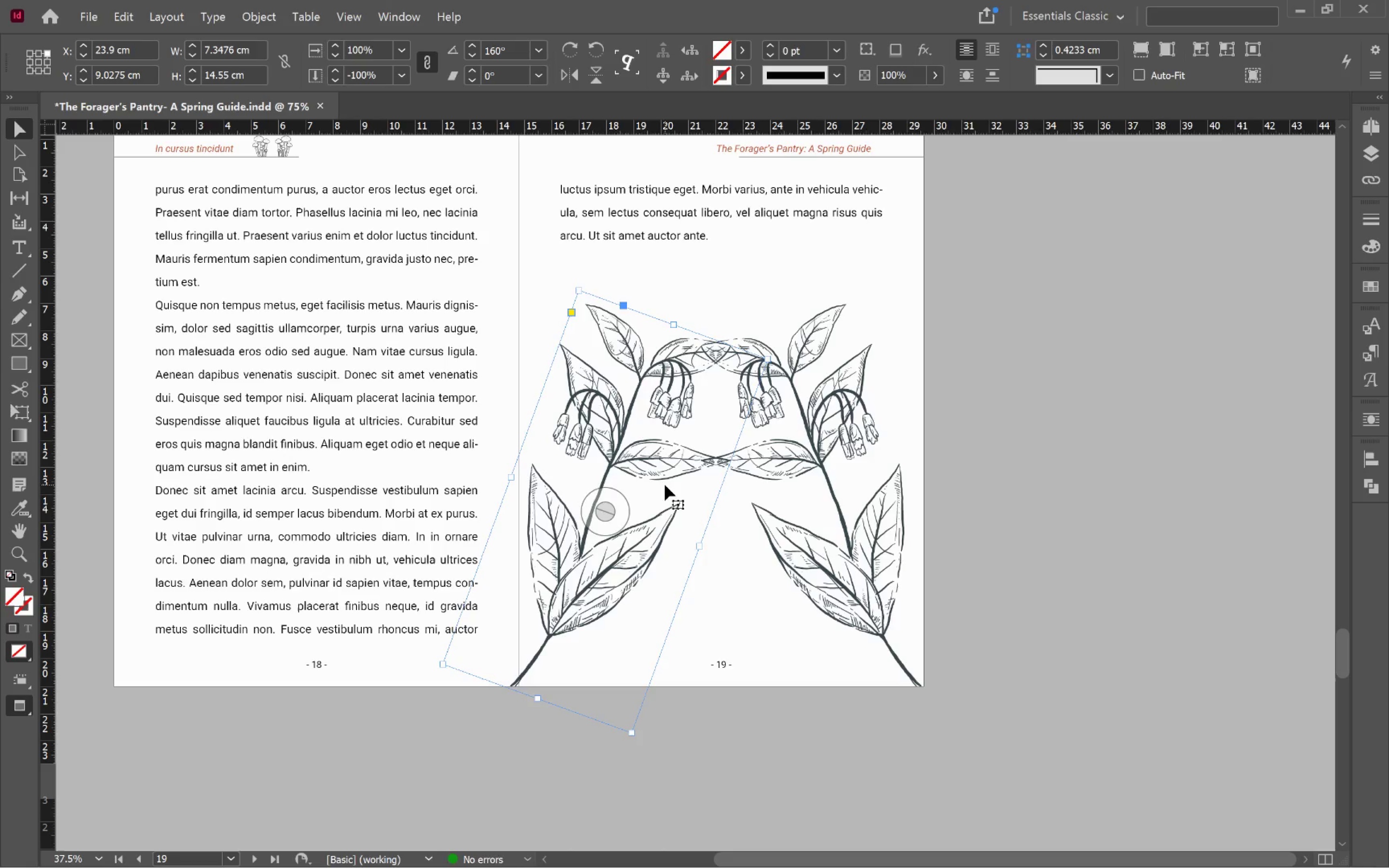 
key(ArrowRight)
 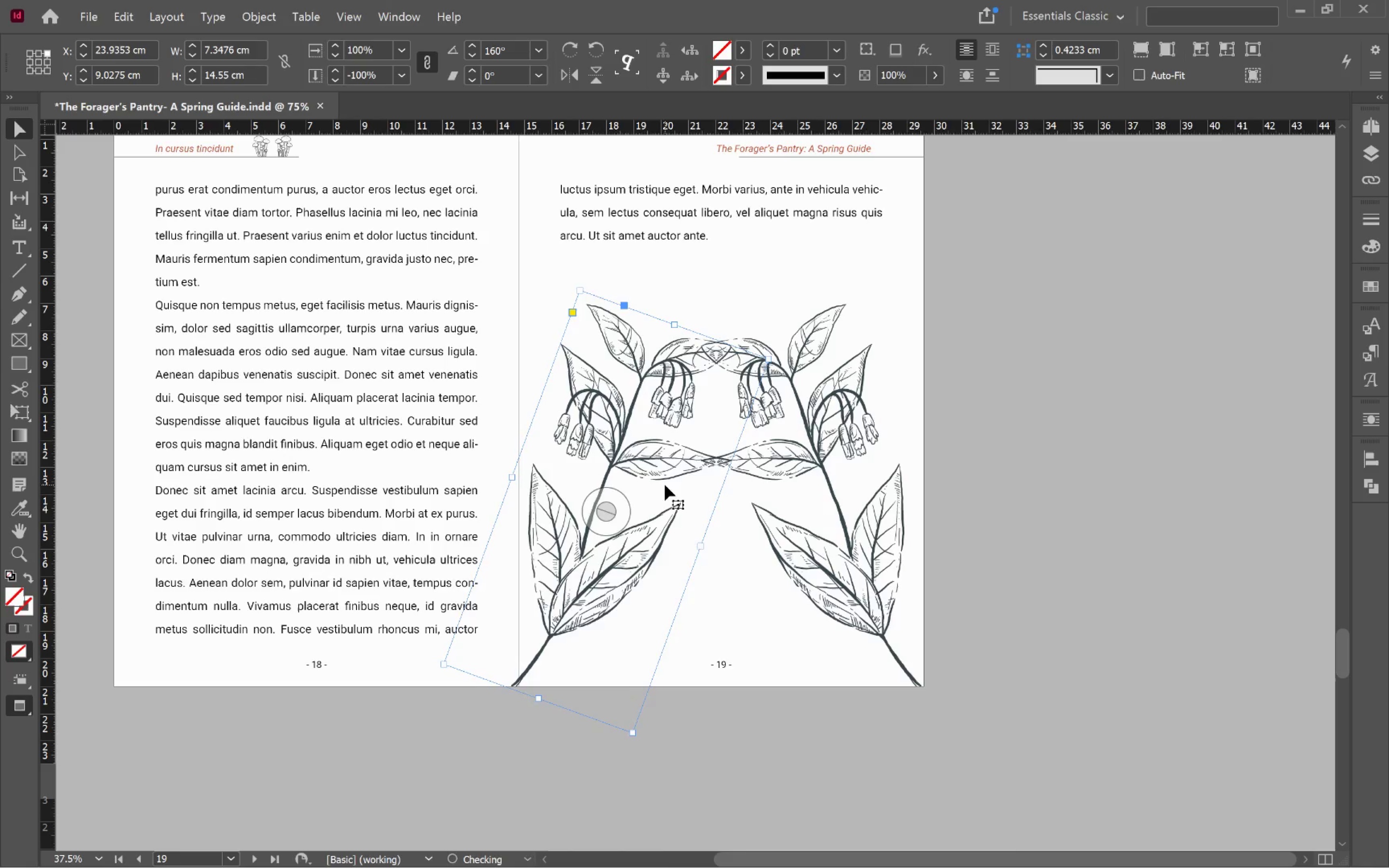 
key(ArrowRight)
 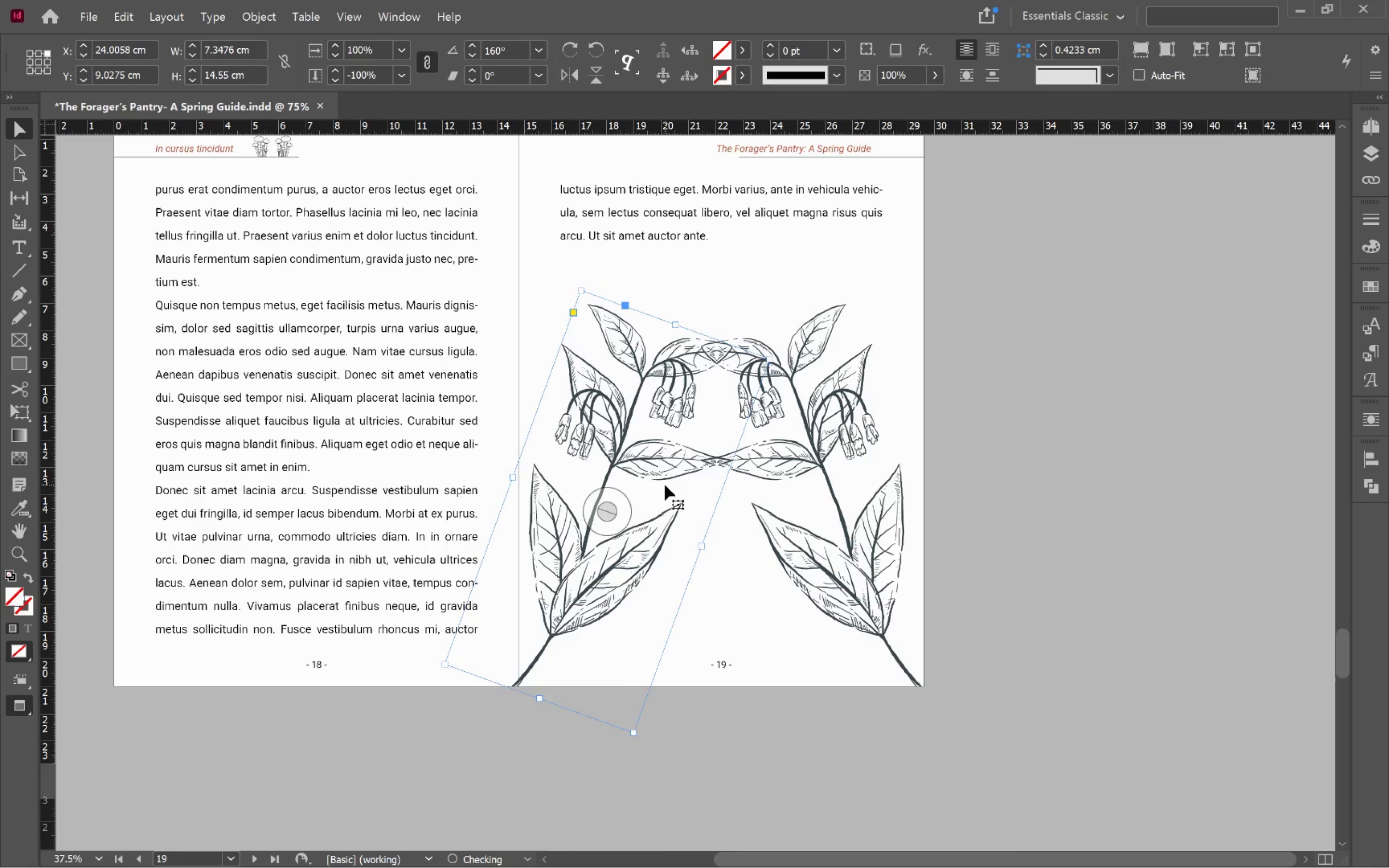 
key(ArrowRight)
 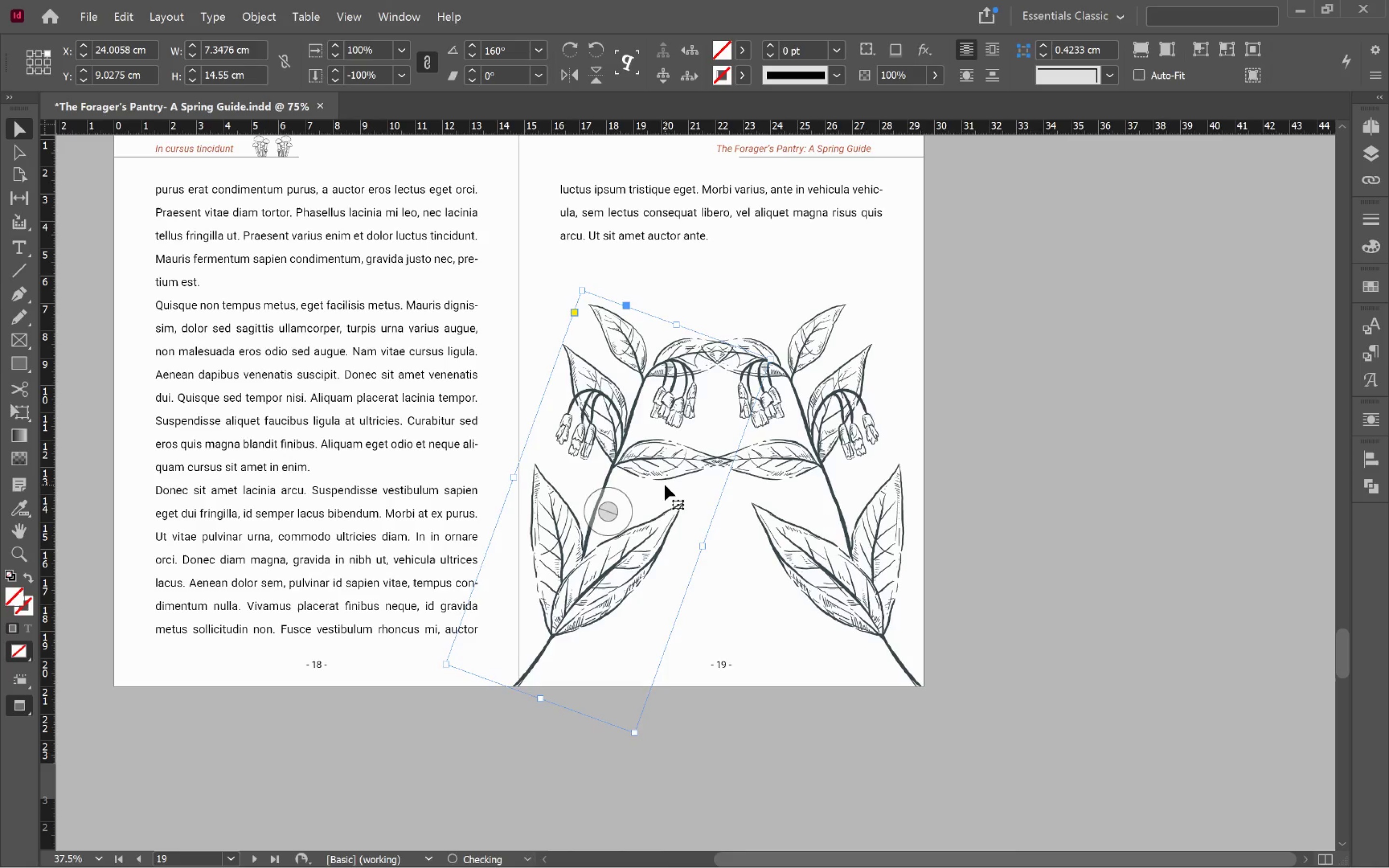 
key(ArrowRight)
 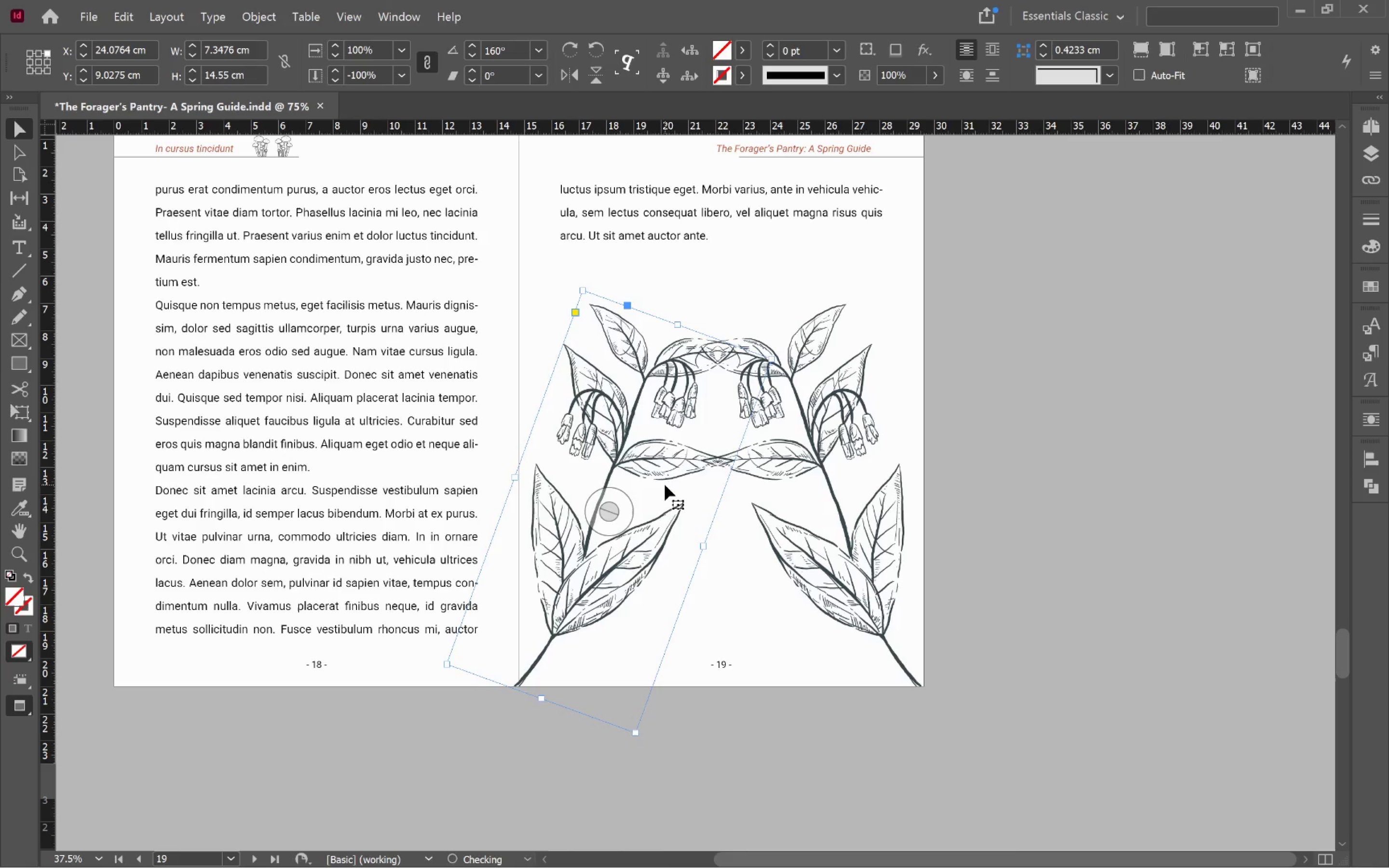 
key(ArrowRight)
 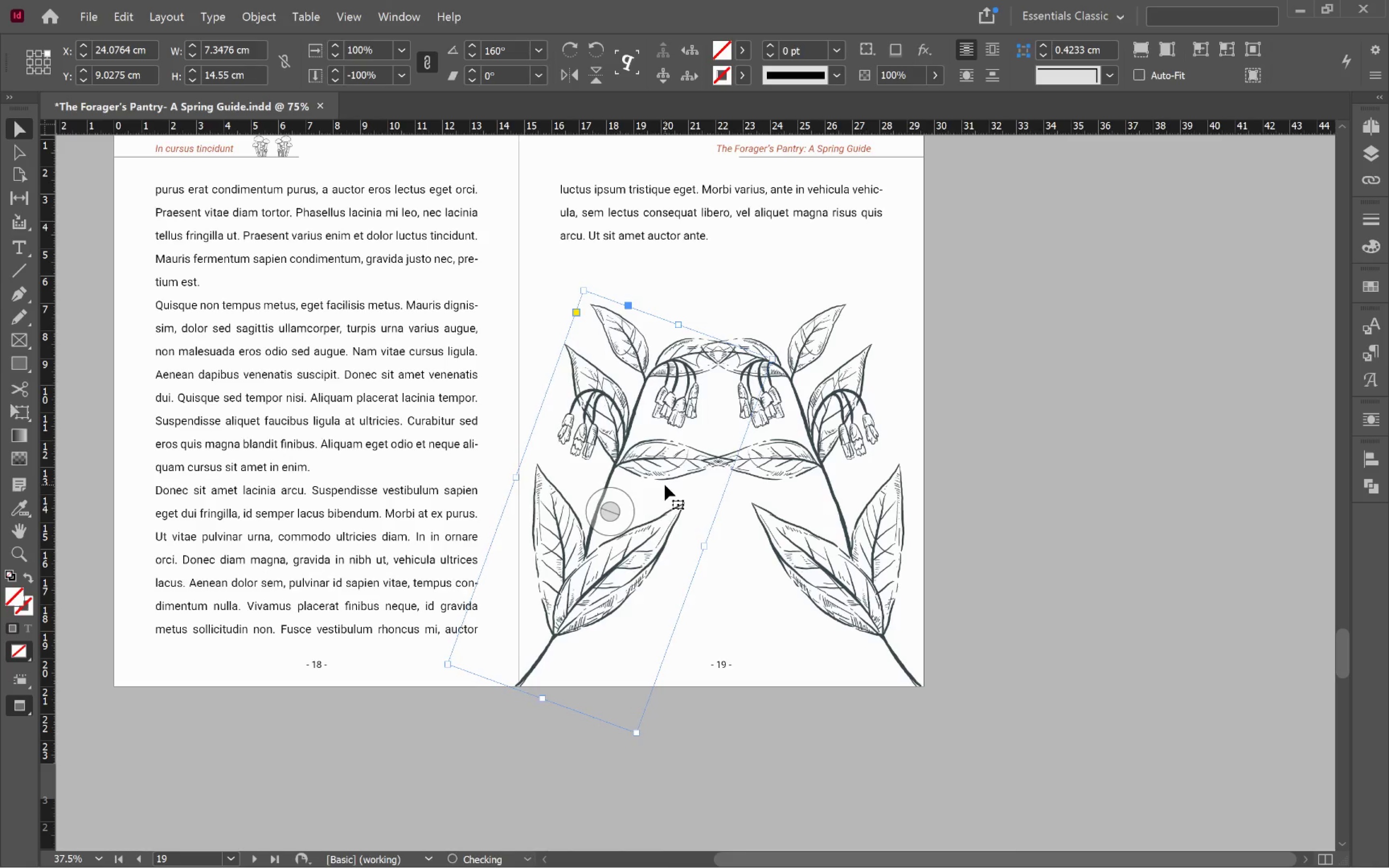 
key(ArrowRight)
 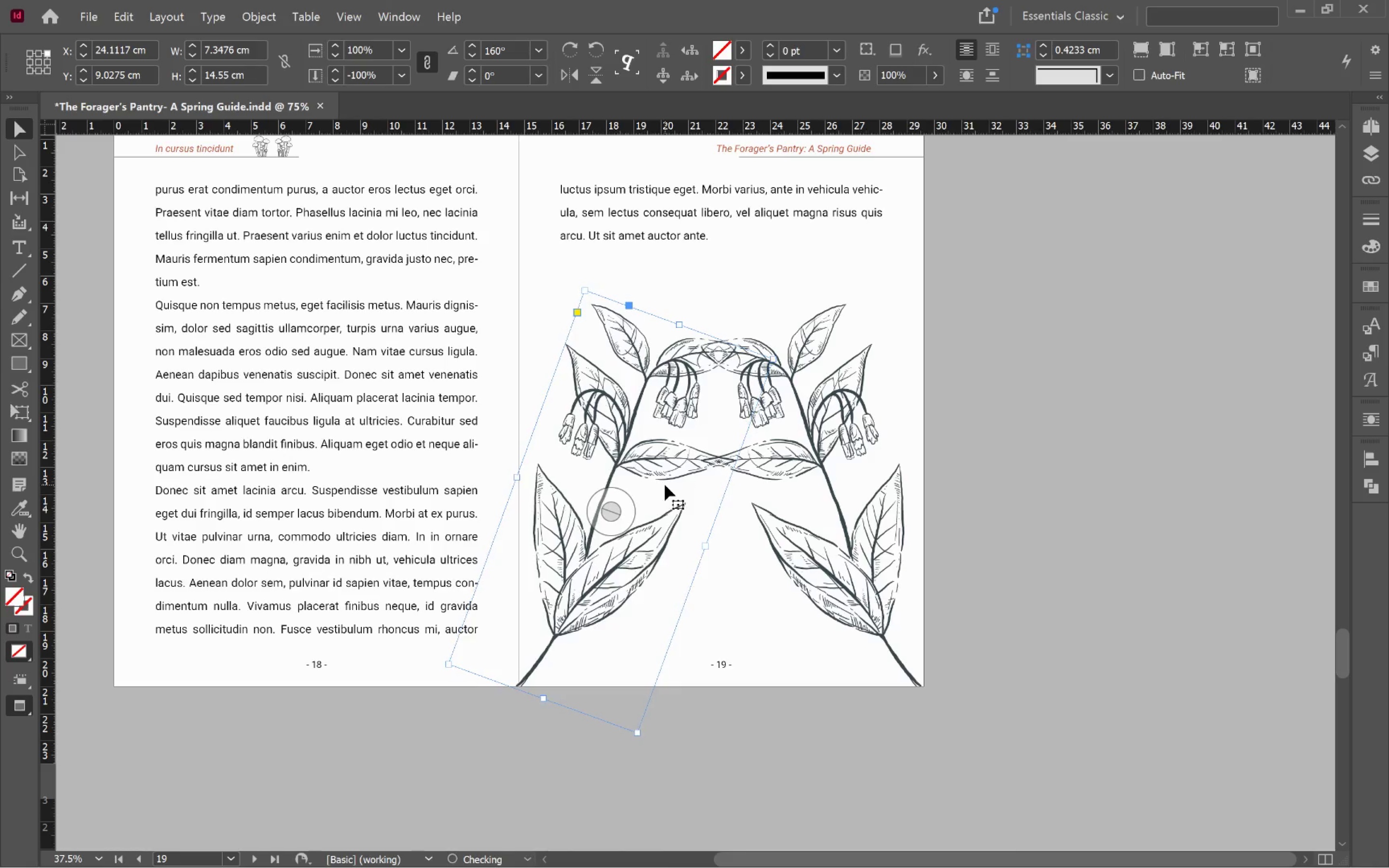 
key(ArrowRight)
 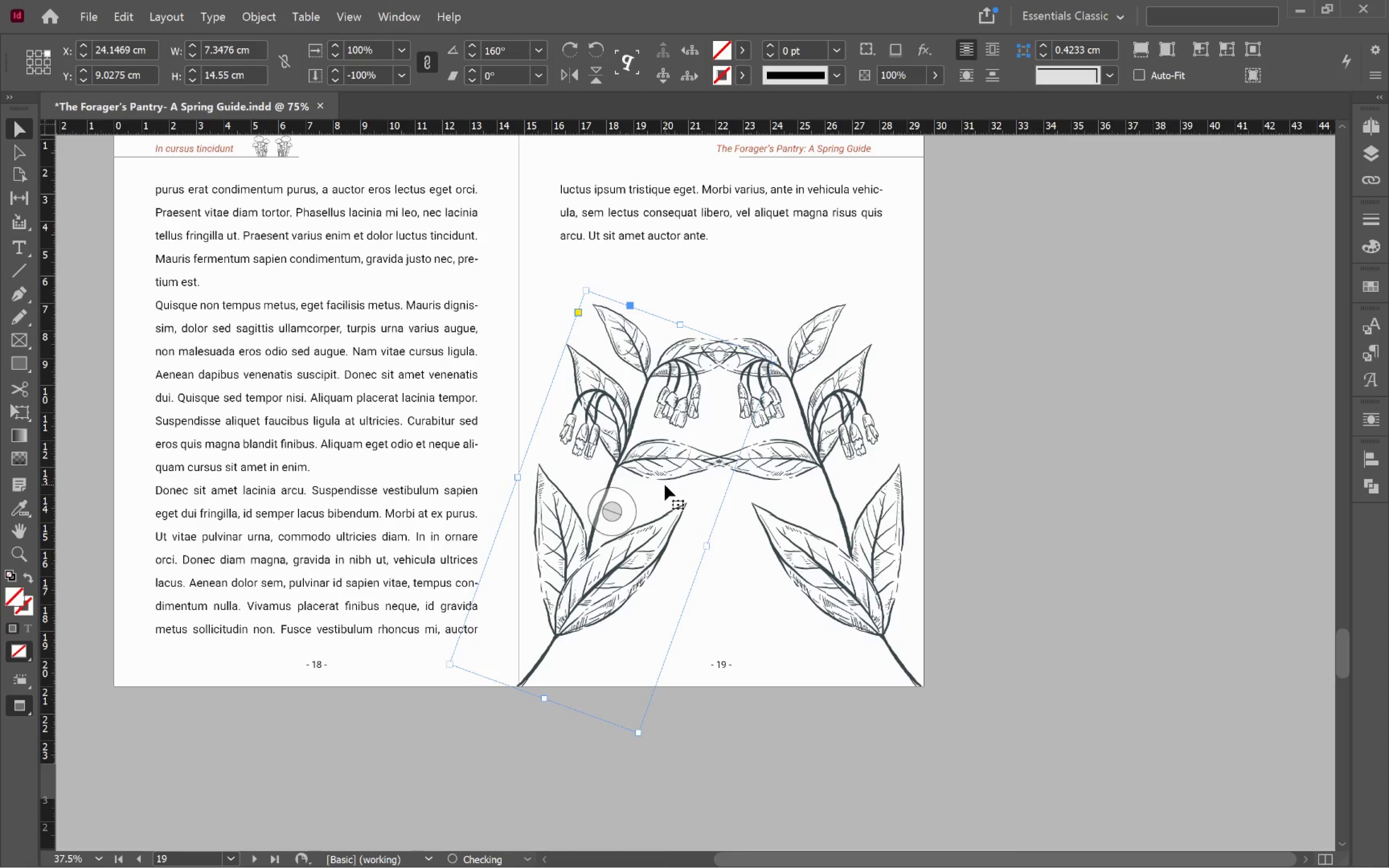 
key(ArrowRight)
 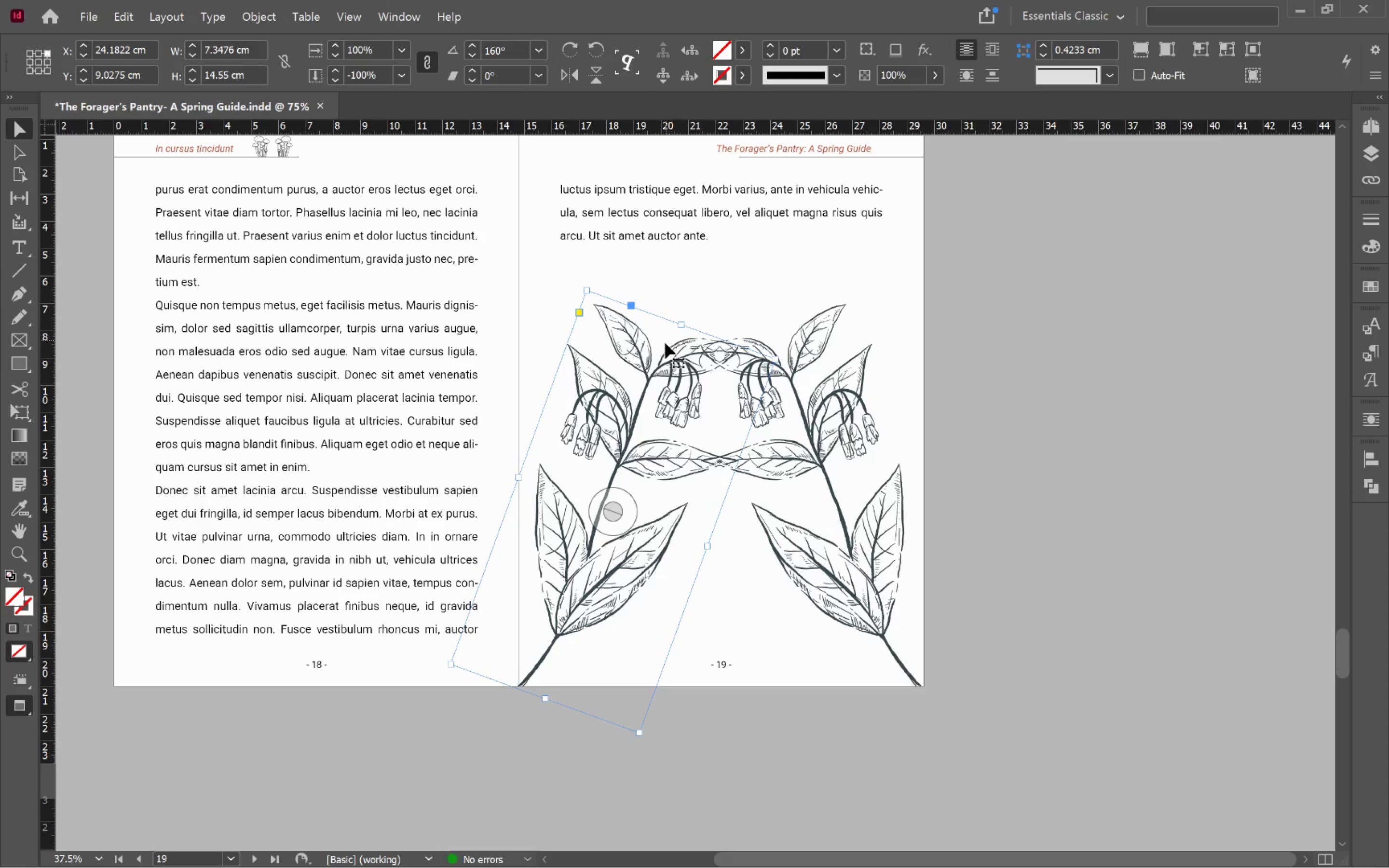 
left_click_drag(start_coordinate=[681, 324], to_coordinate=[667, 364])
 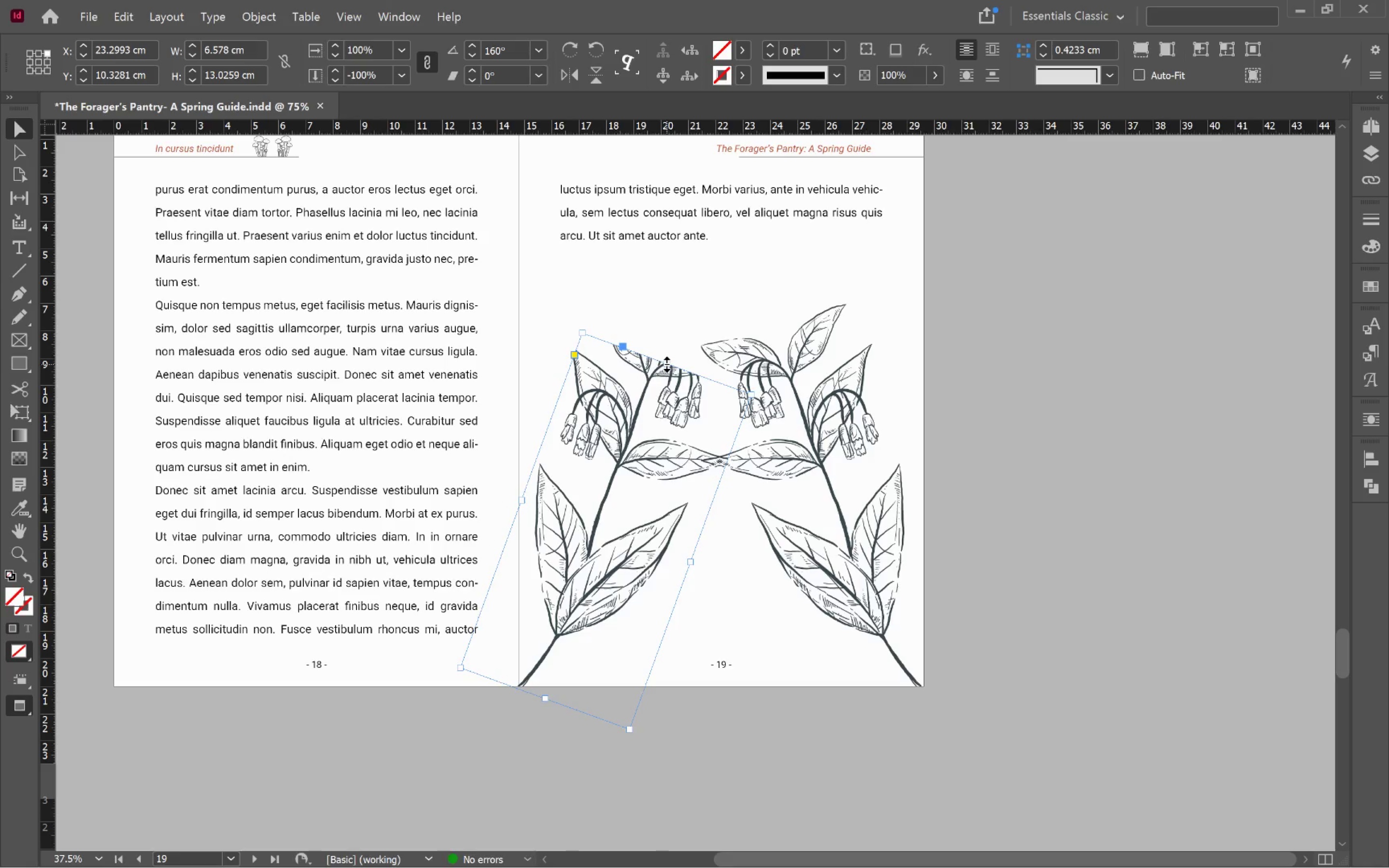 
hold_key(key=ShiftLeft, duration=1.58)
 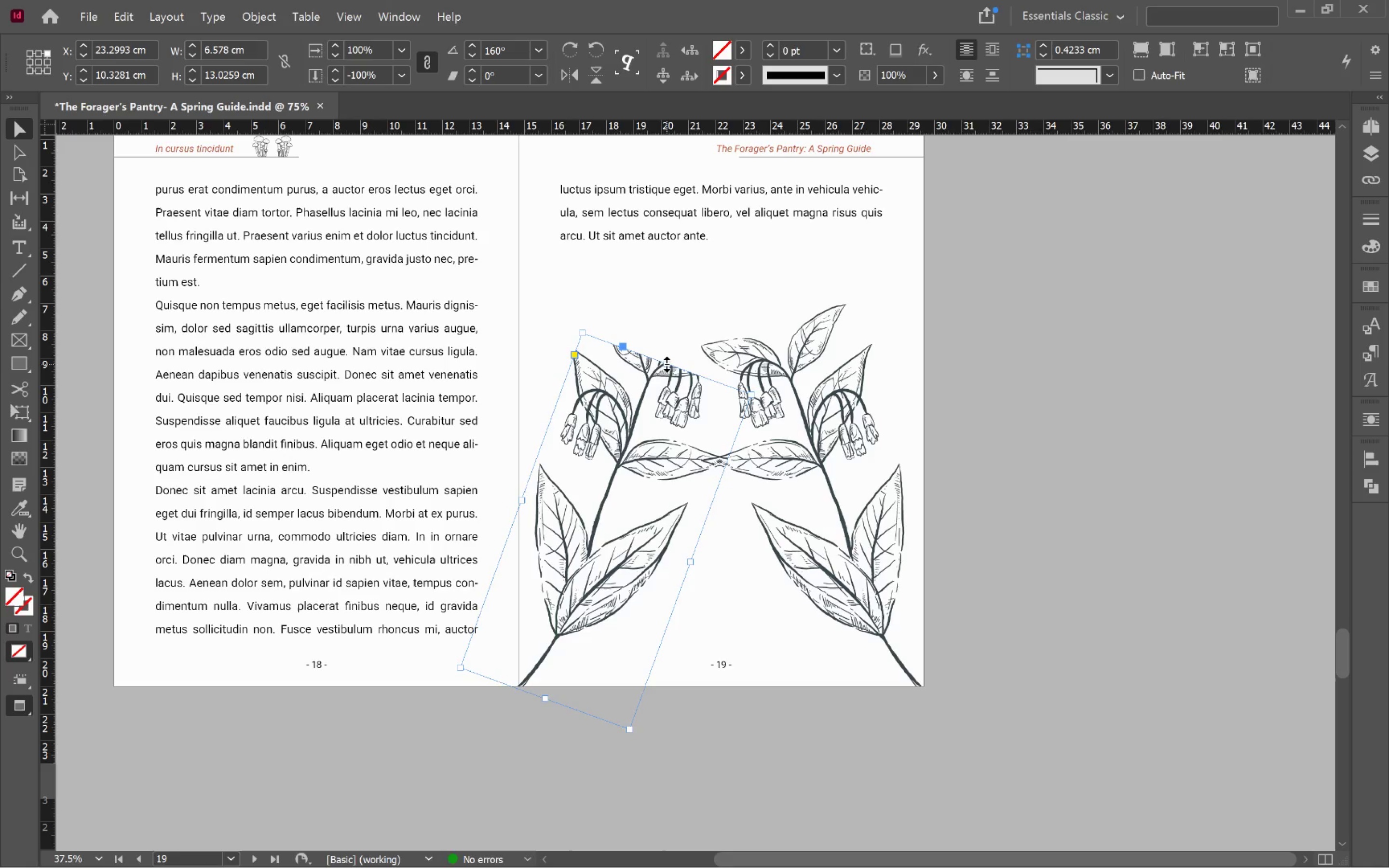 
key(Alt+Control+Shift+C)
 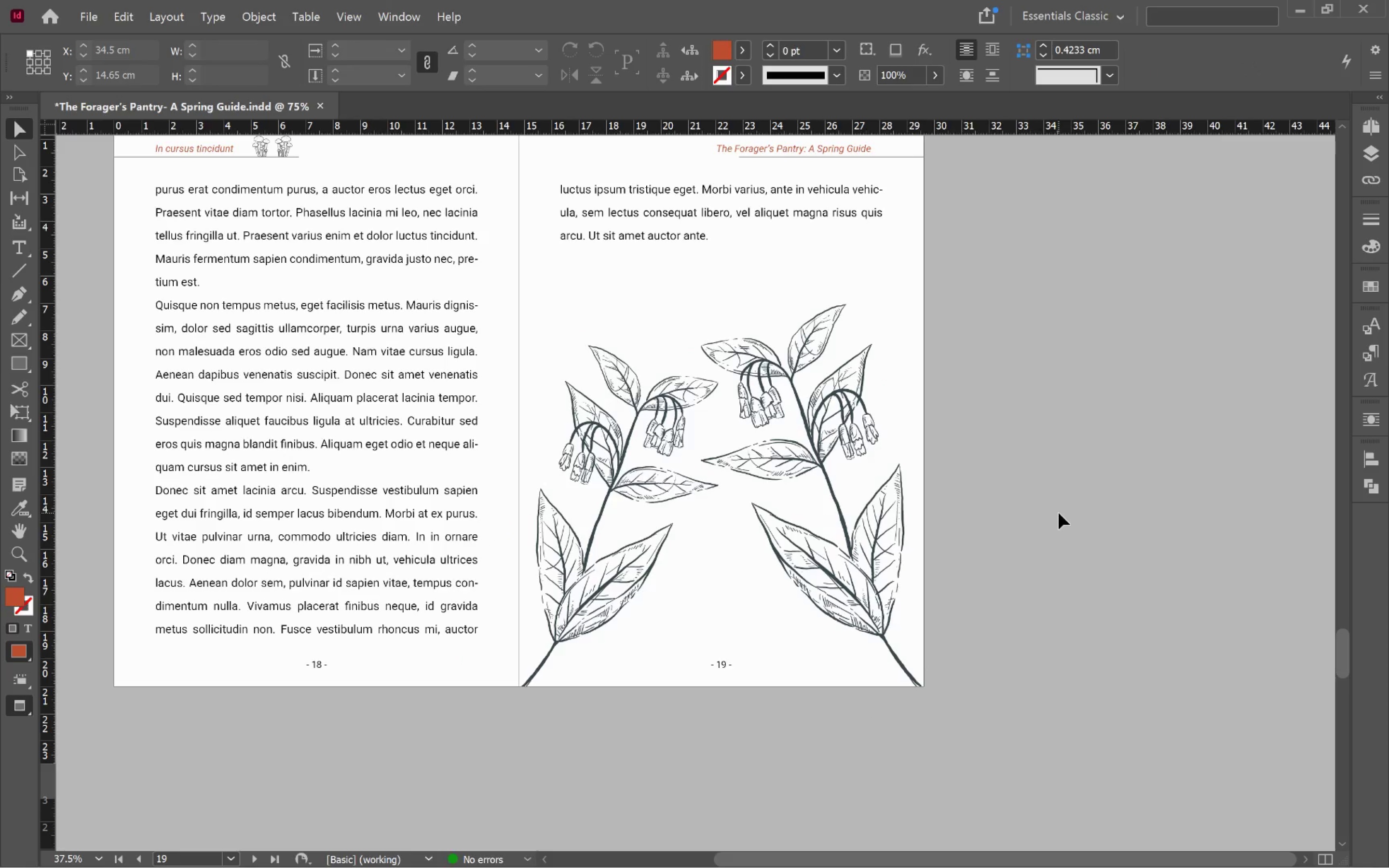 
scroll: coordinate [1021, 542], scroll_direction: down, amount: 45.0
 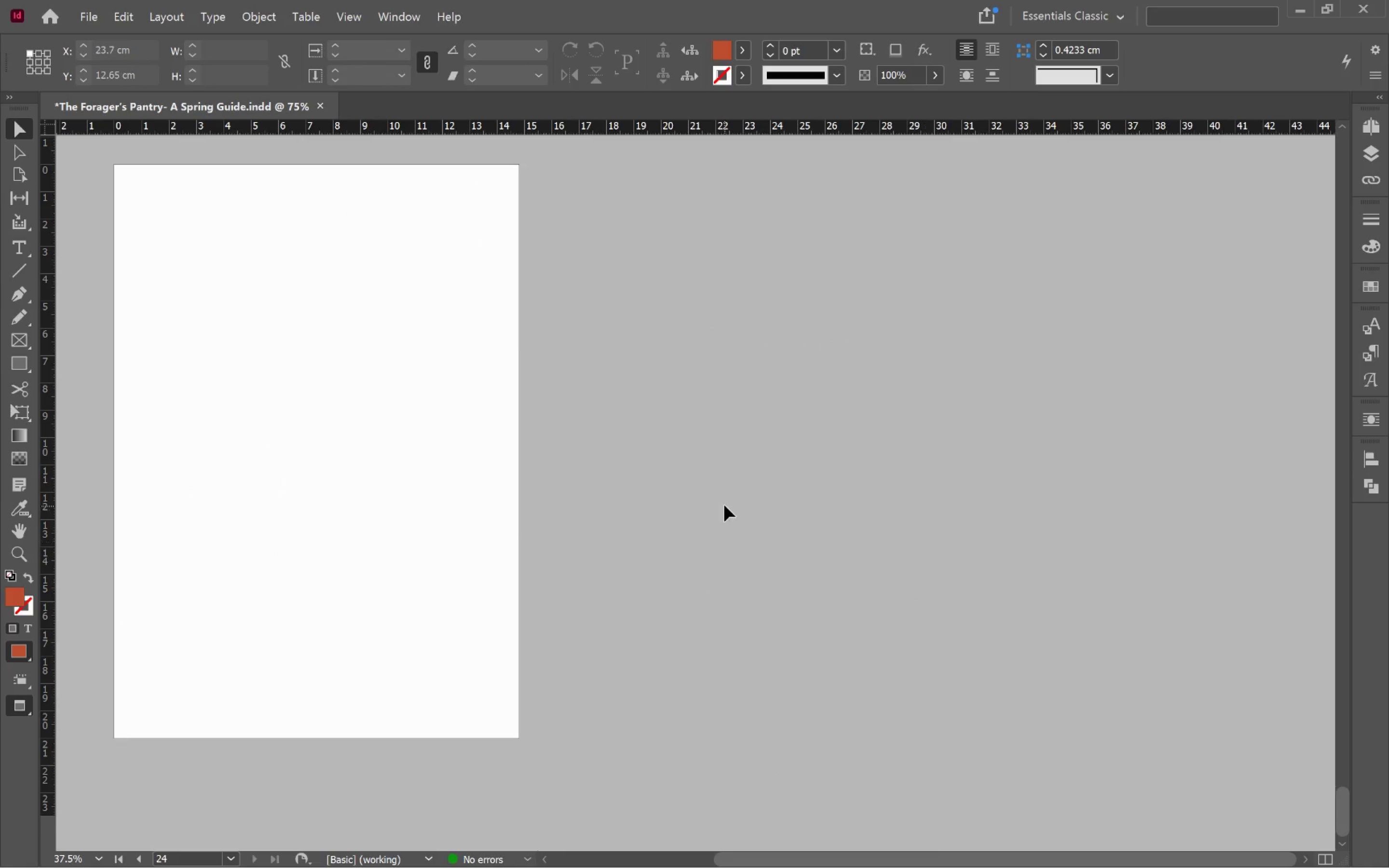 
left_click([724, 505])
 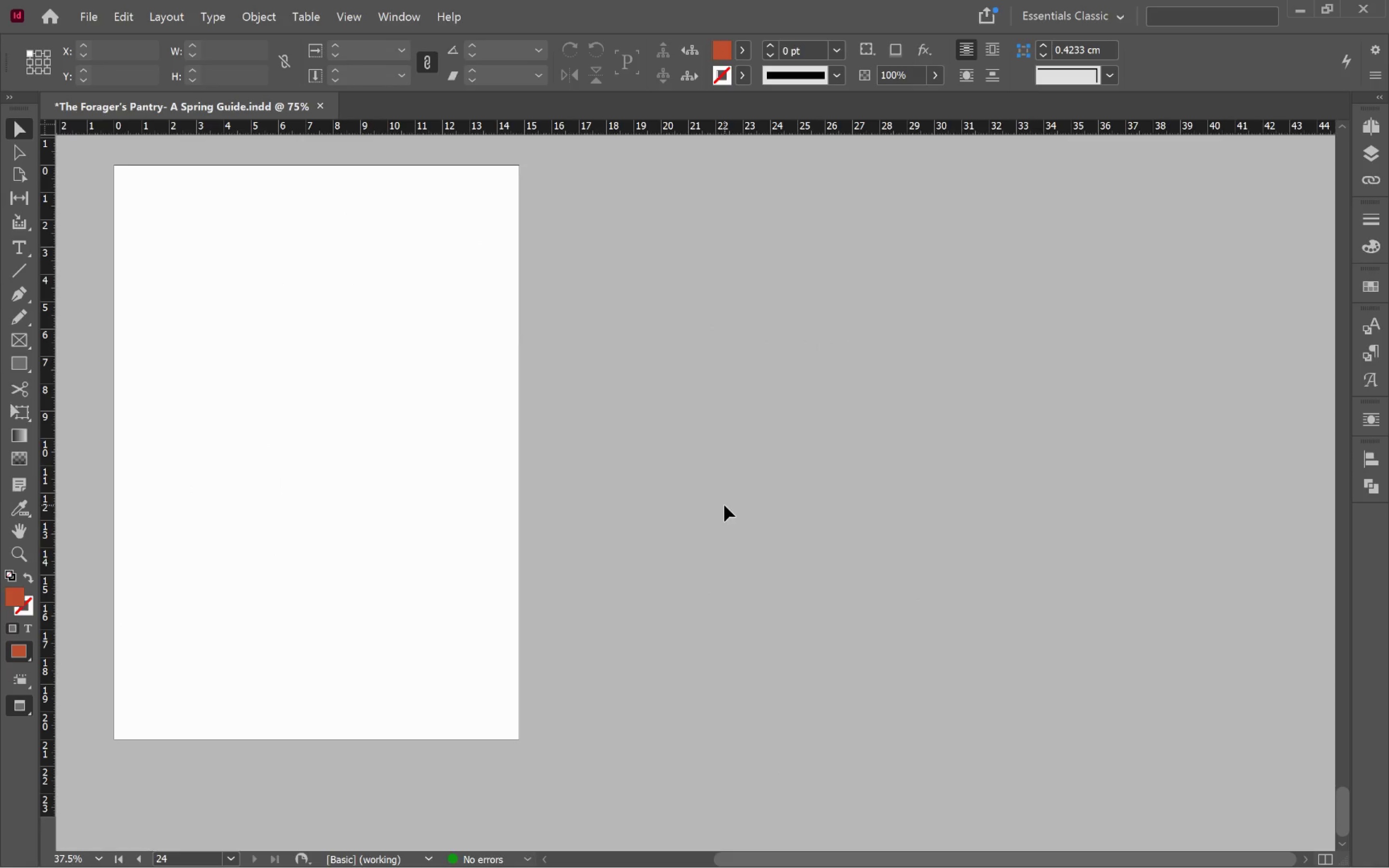 
key(Control+S)
 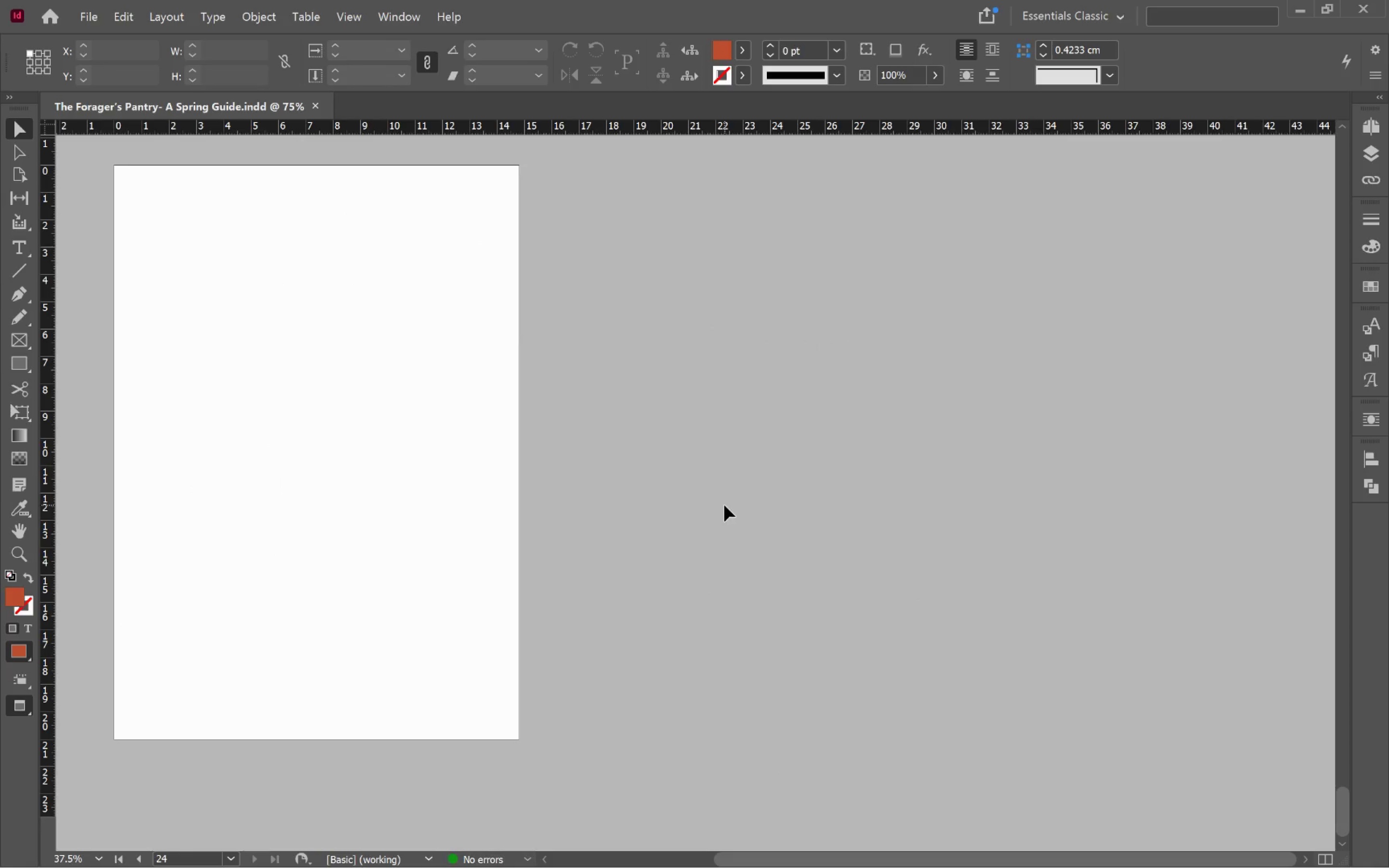 
key(Alt+AltLeft)
 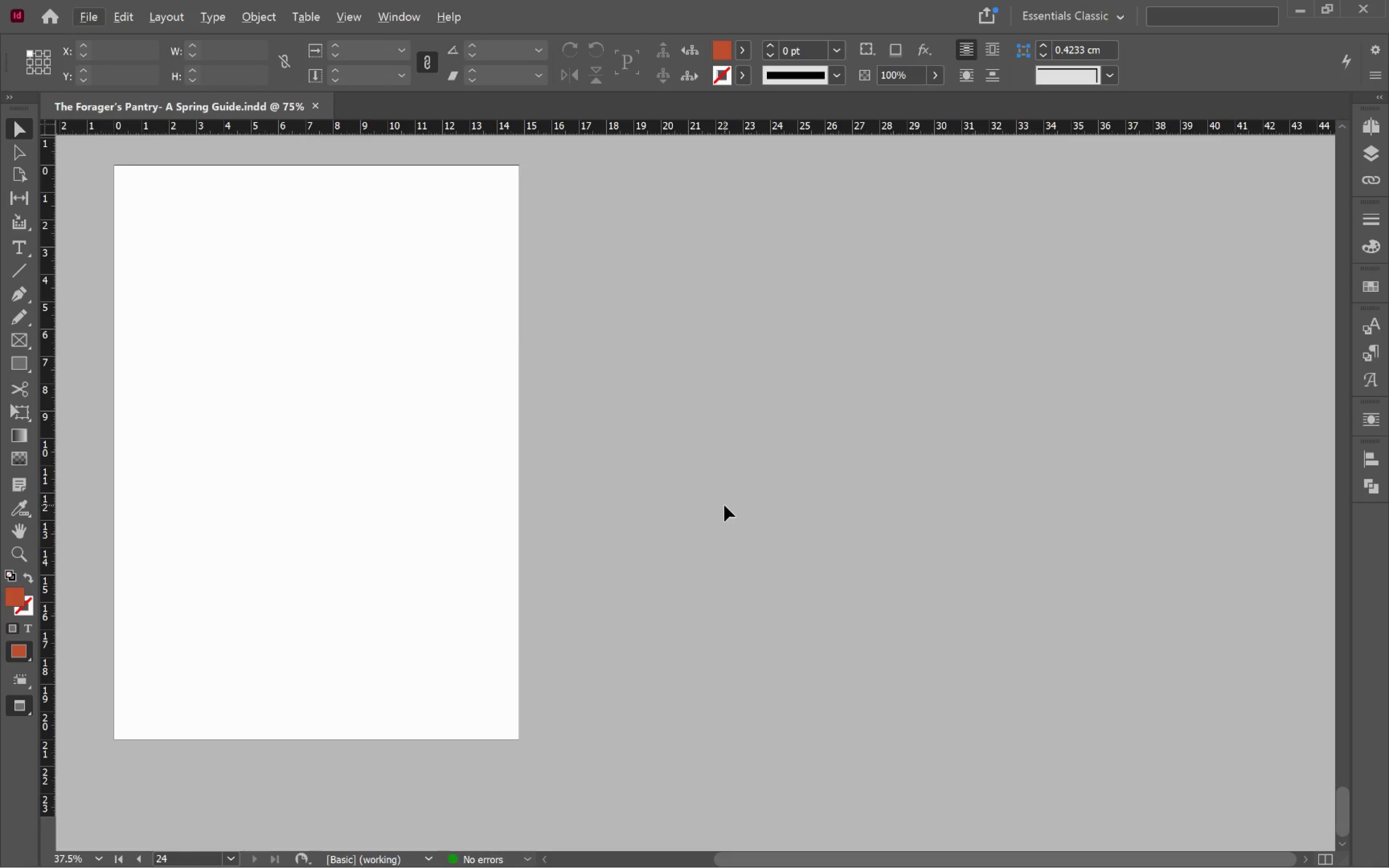 
wait(29.92)
 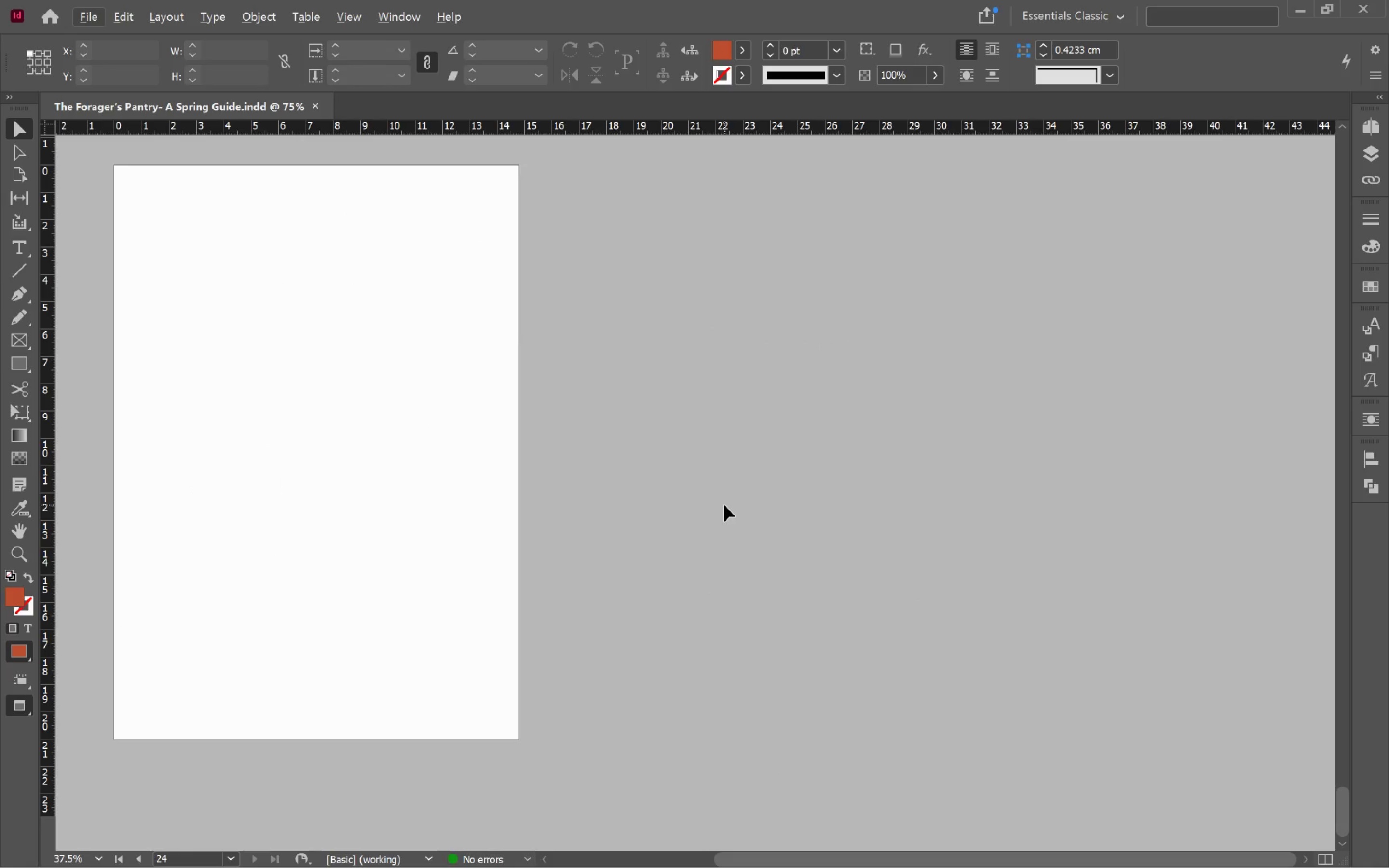 
left_click([726, 502])
 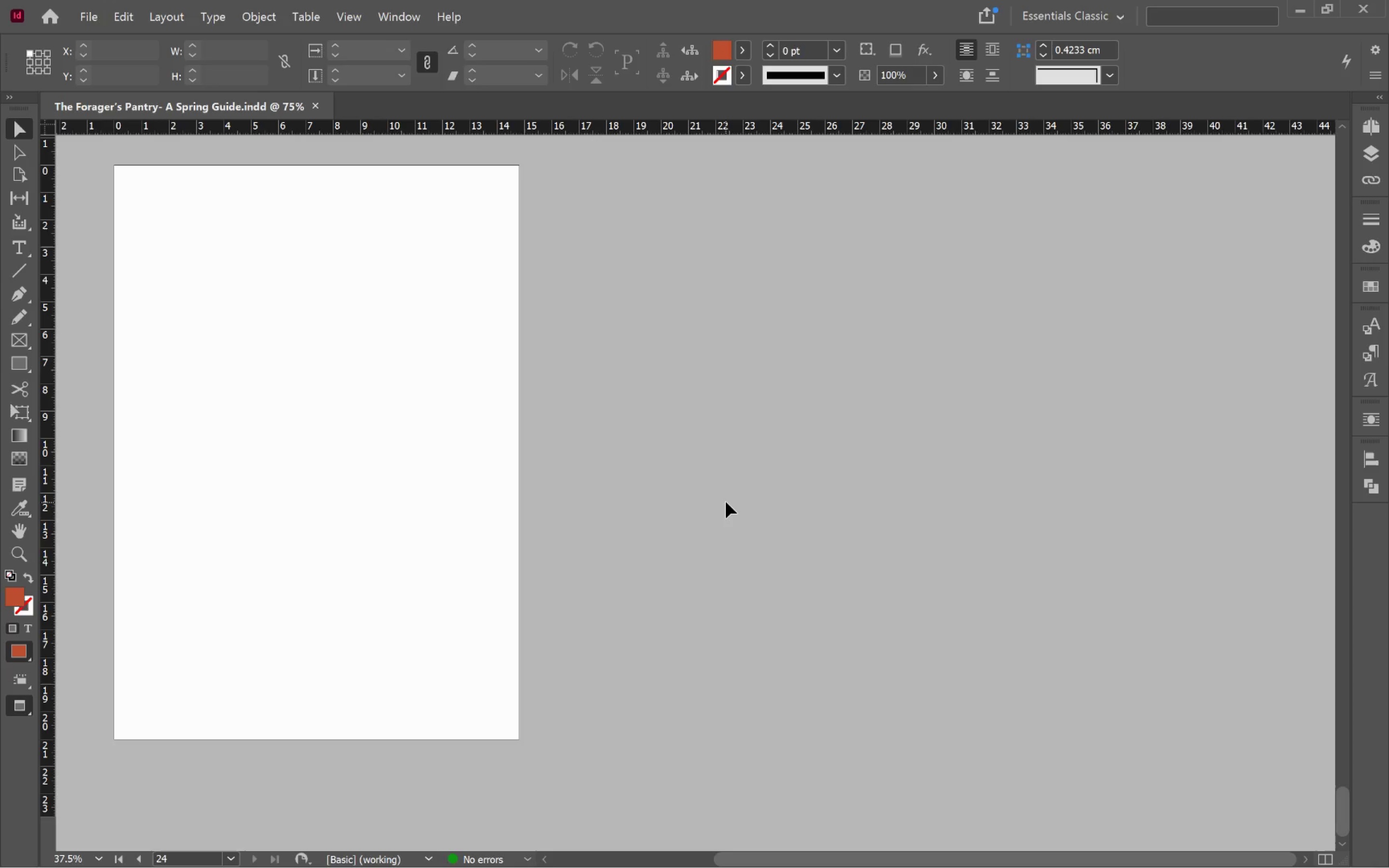 
key(Alt+Tab)
 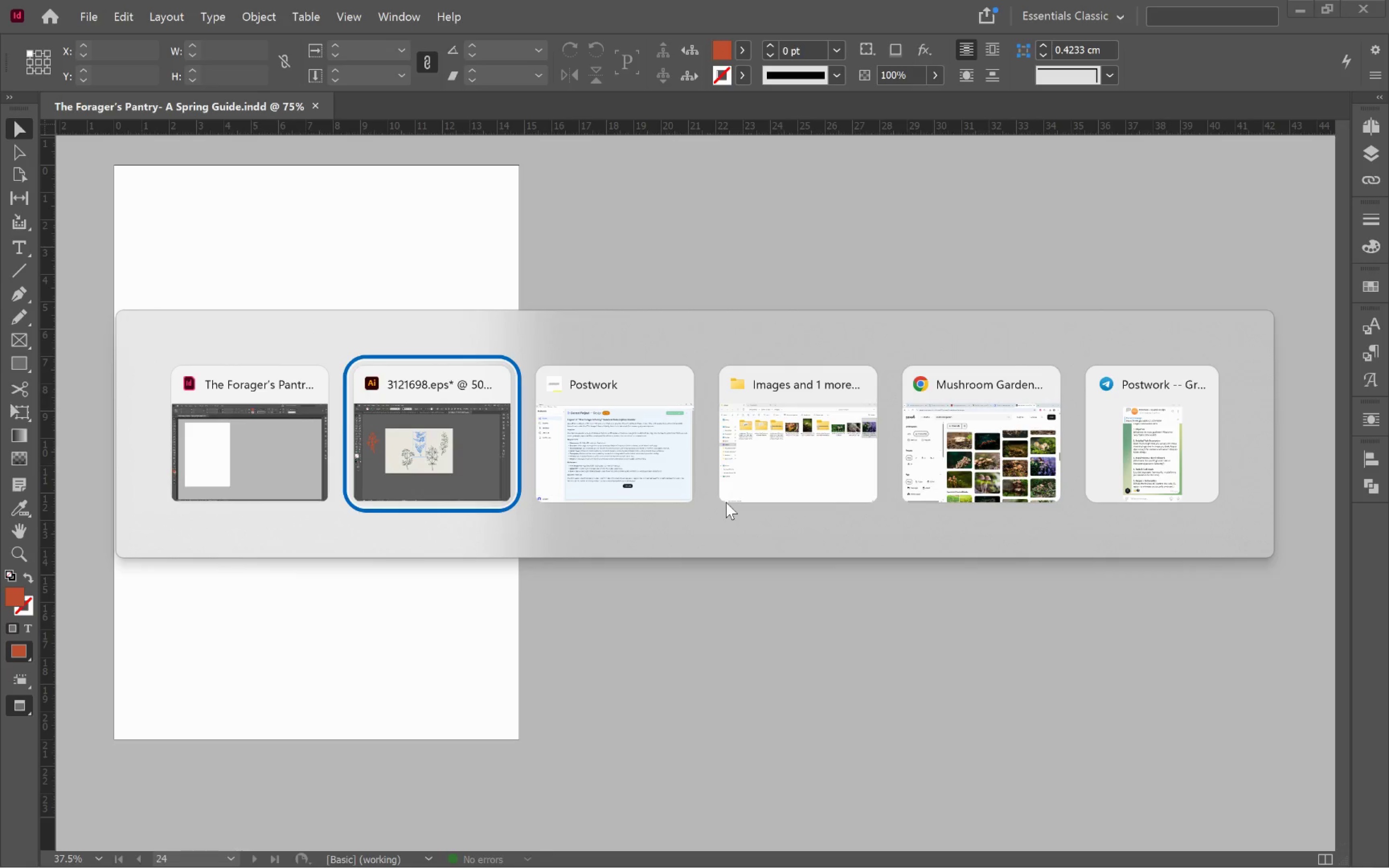 
key(Alt+Tab)